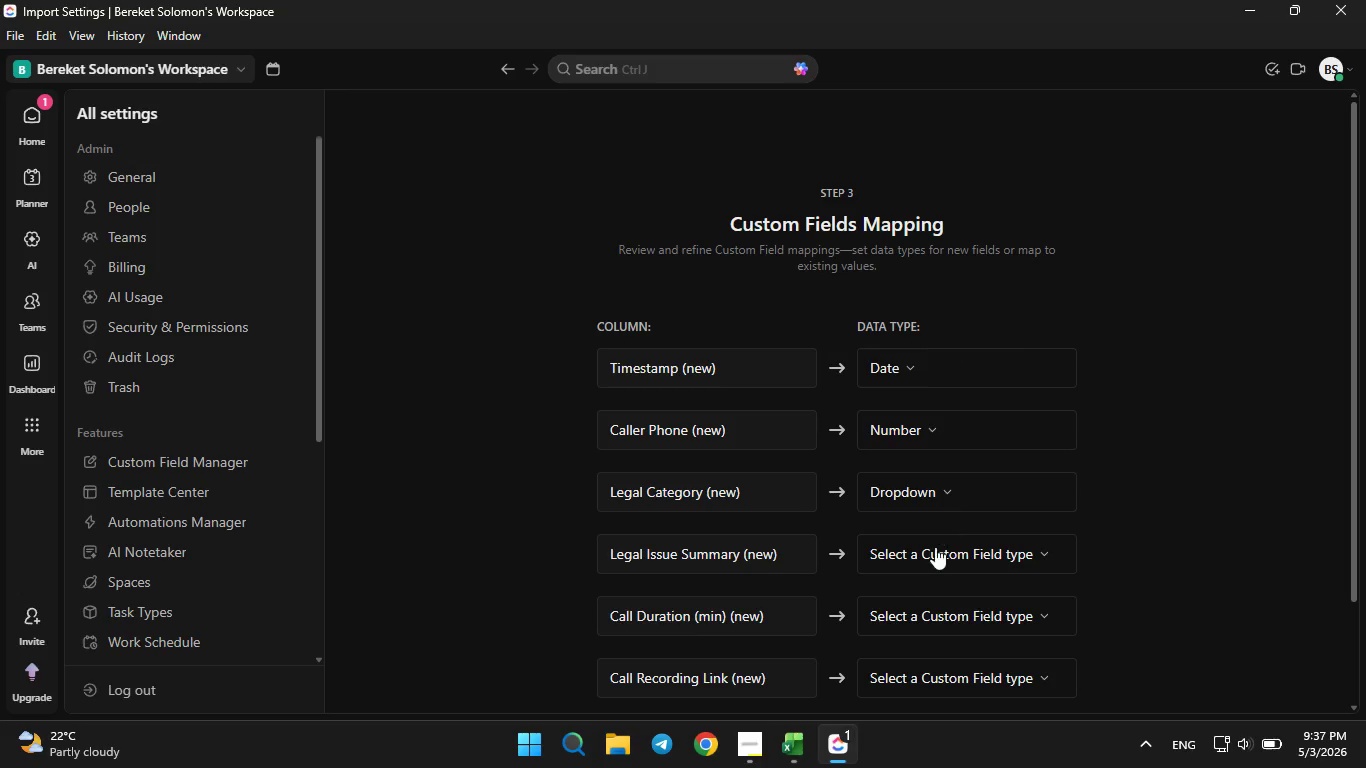 
left_click([935, 547])
 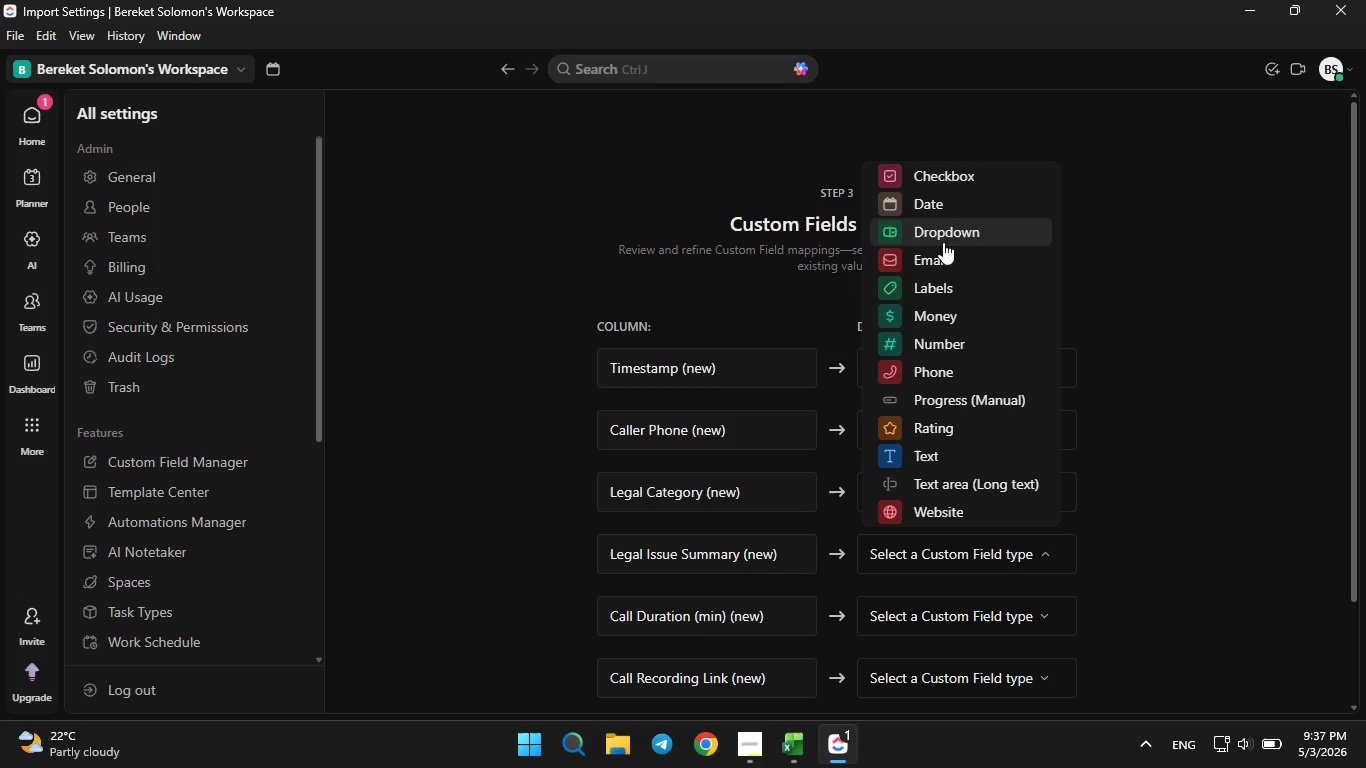 
left_click([944, 236])
 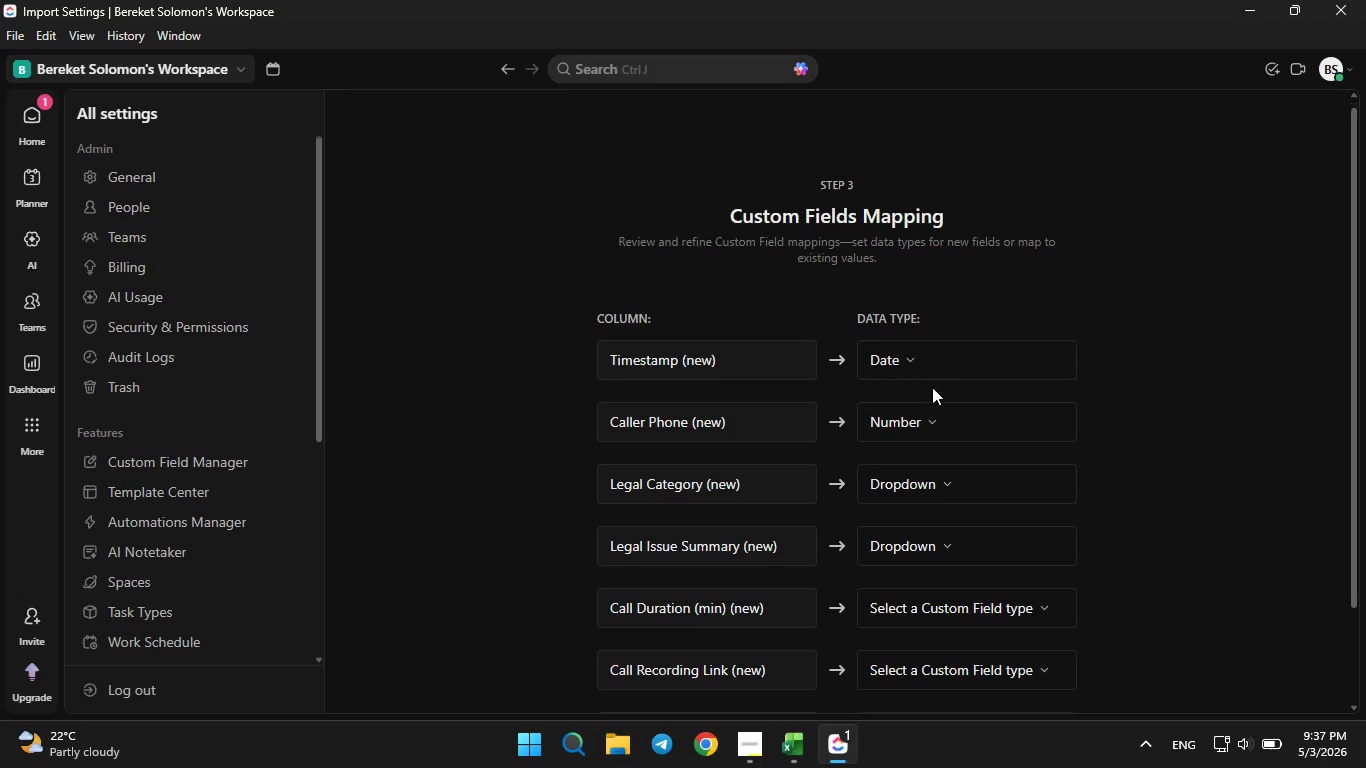 
scroll: coordinate [932, 386], scroll_direction: none, amount: 0.0
 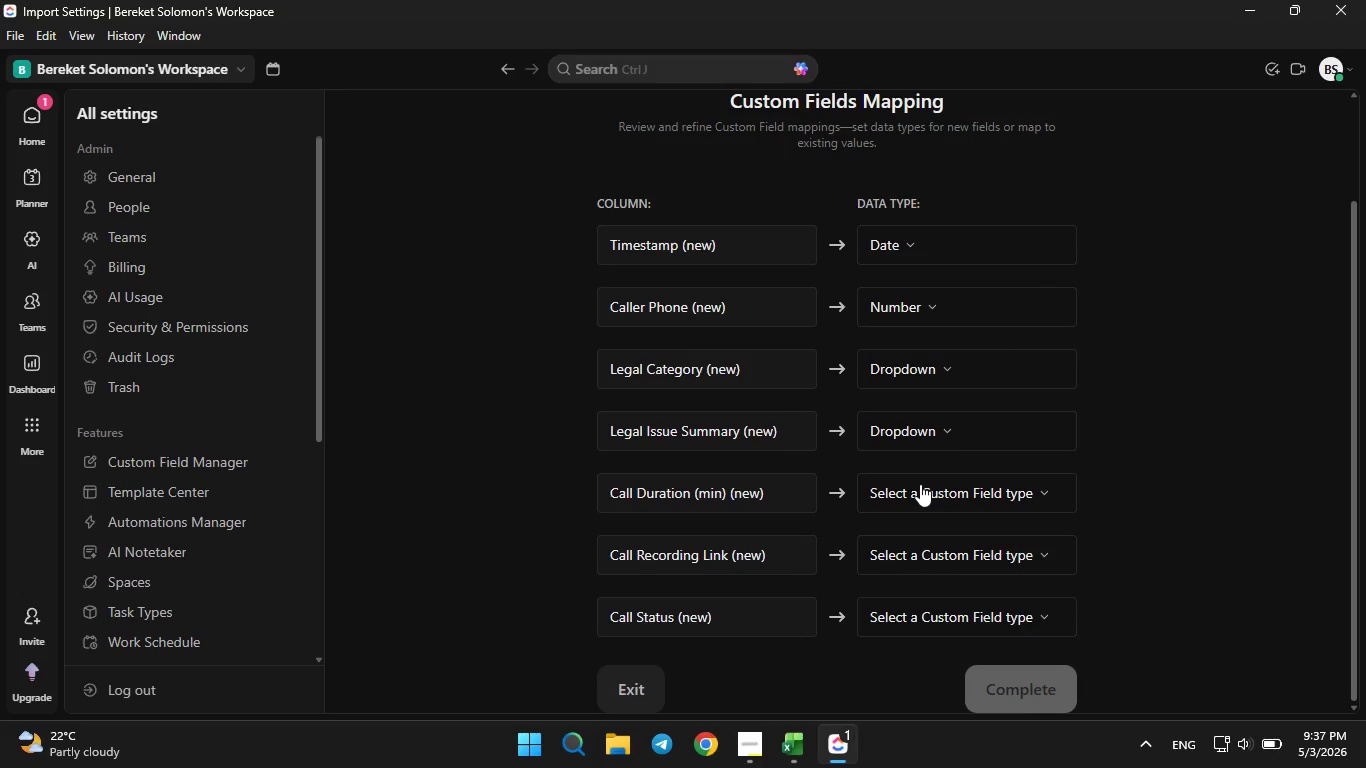 
left_click([920, 484])
 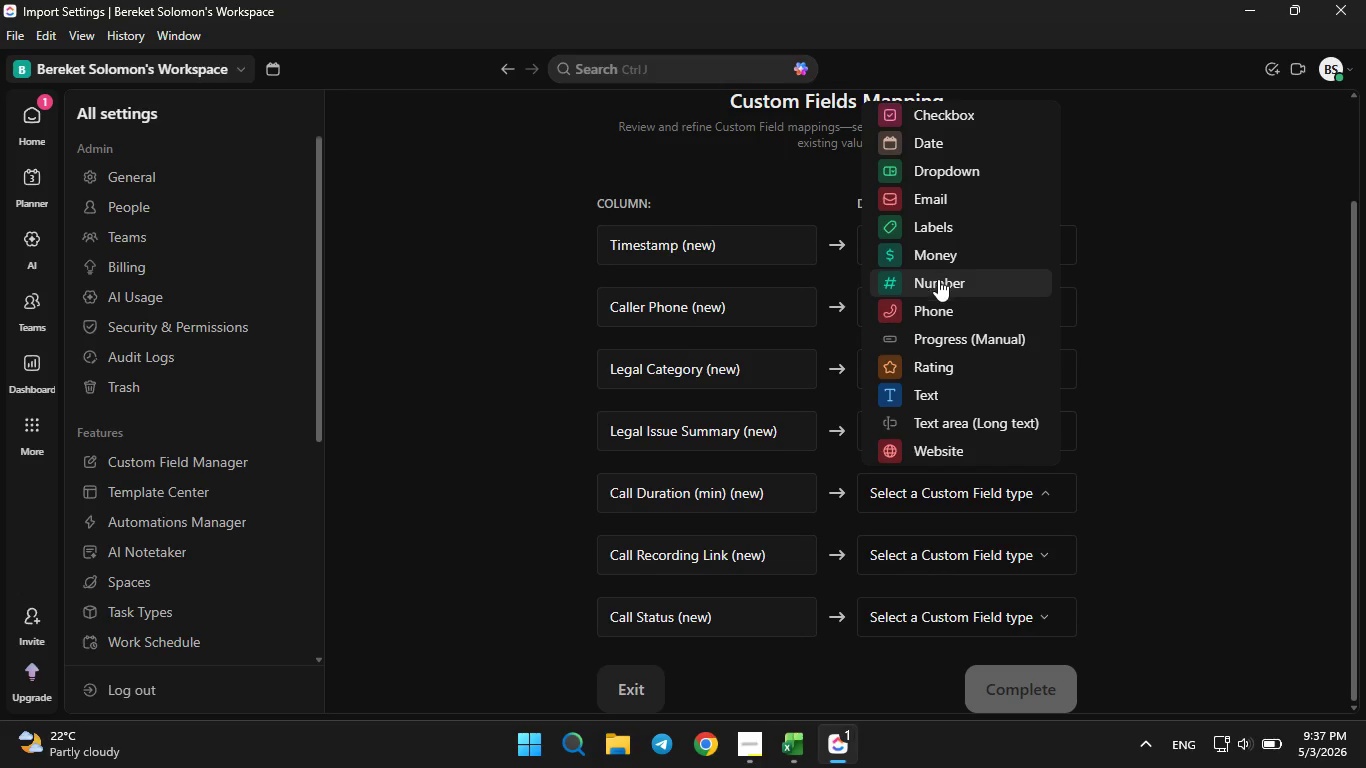 
left_click([938, 281])
 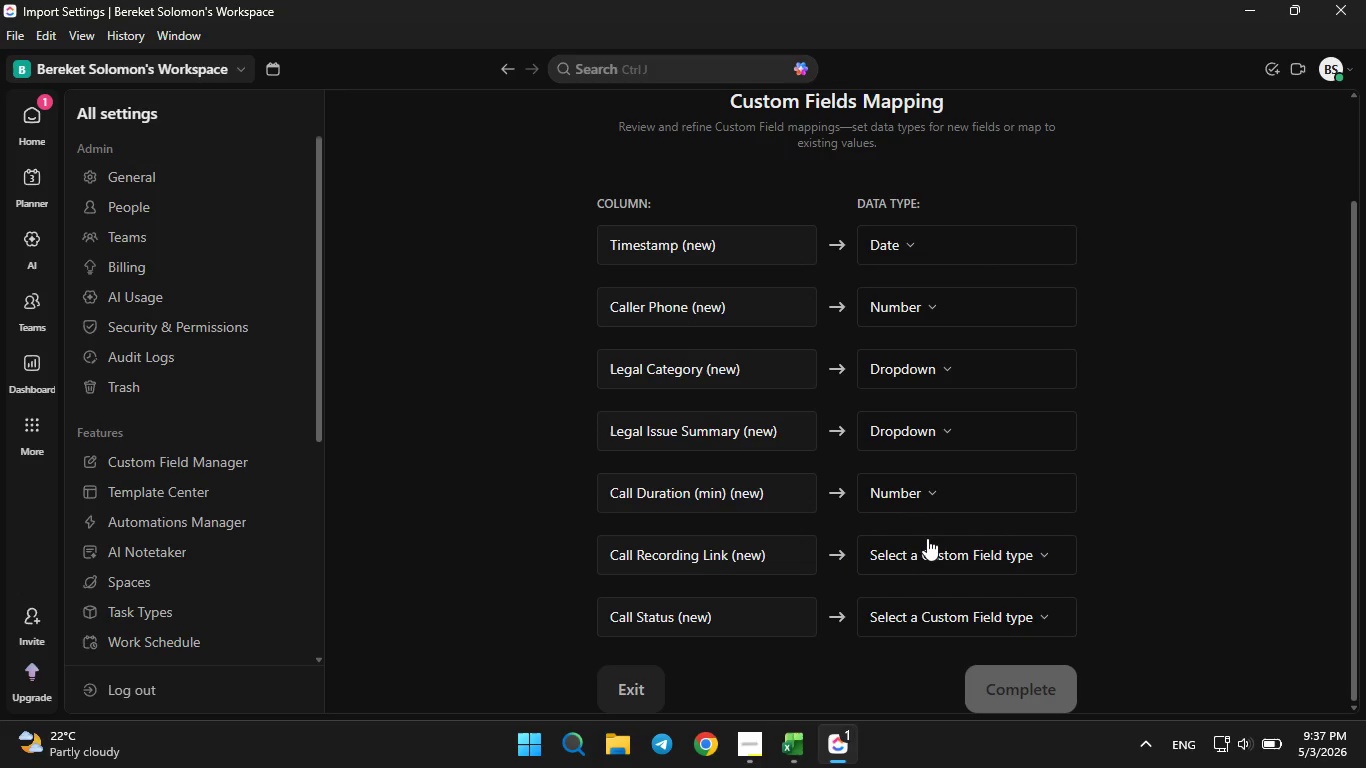 
left_click([927, 541])
 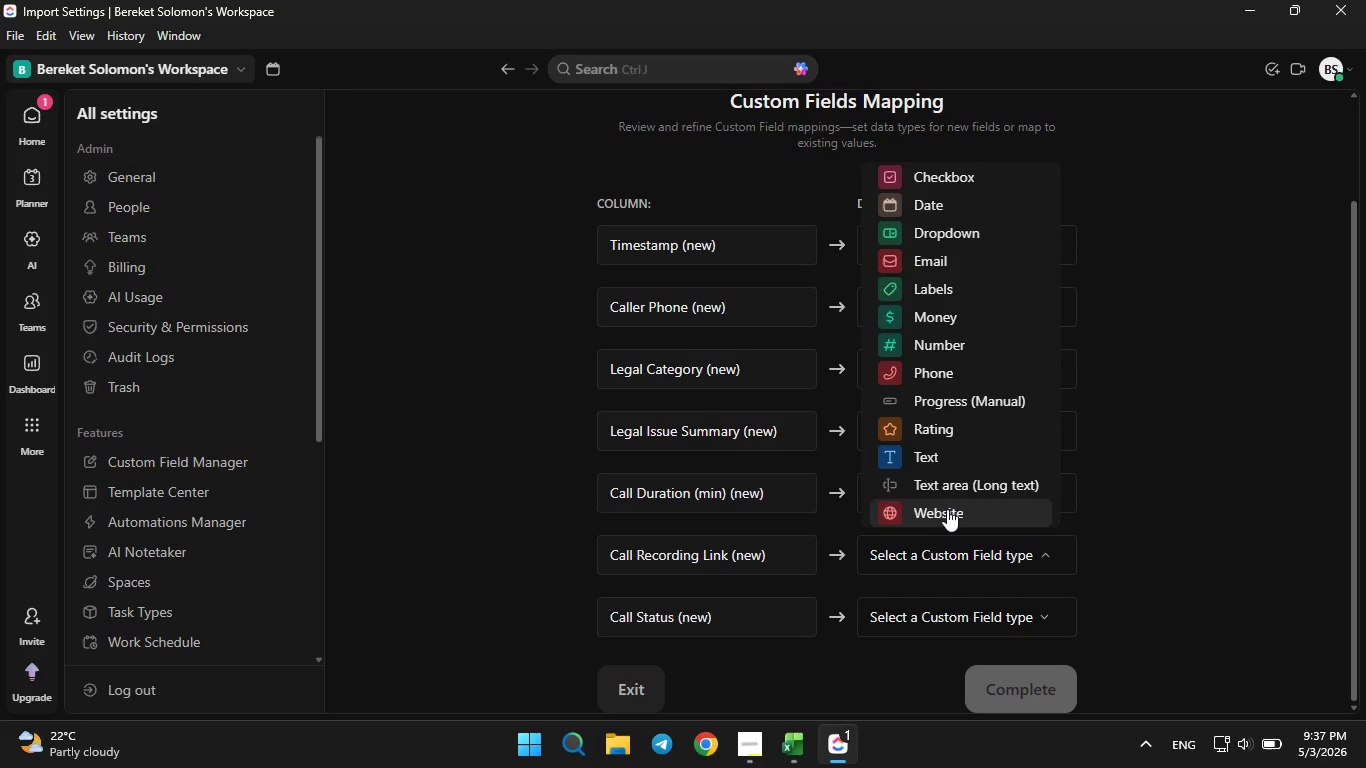 
double_click([947, 509])
 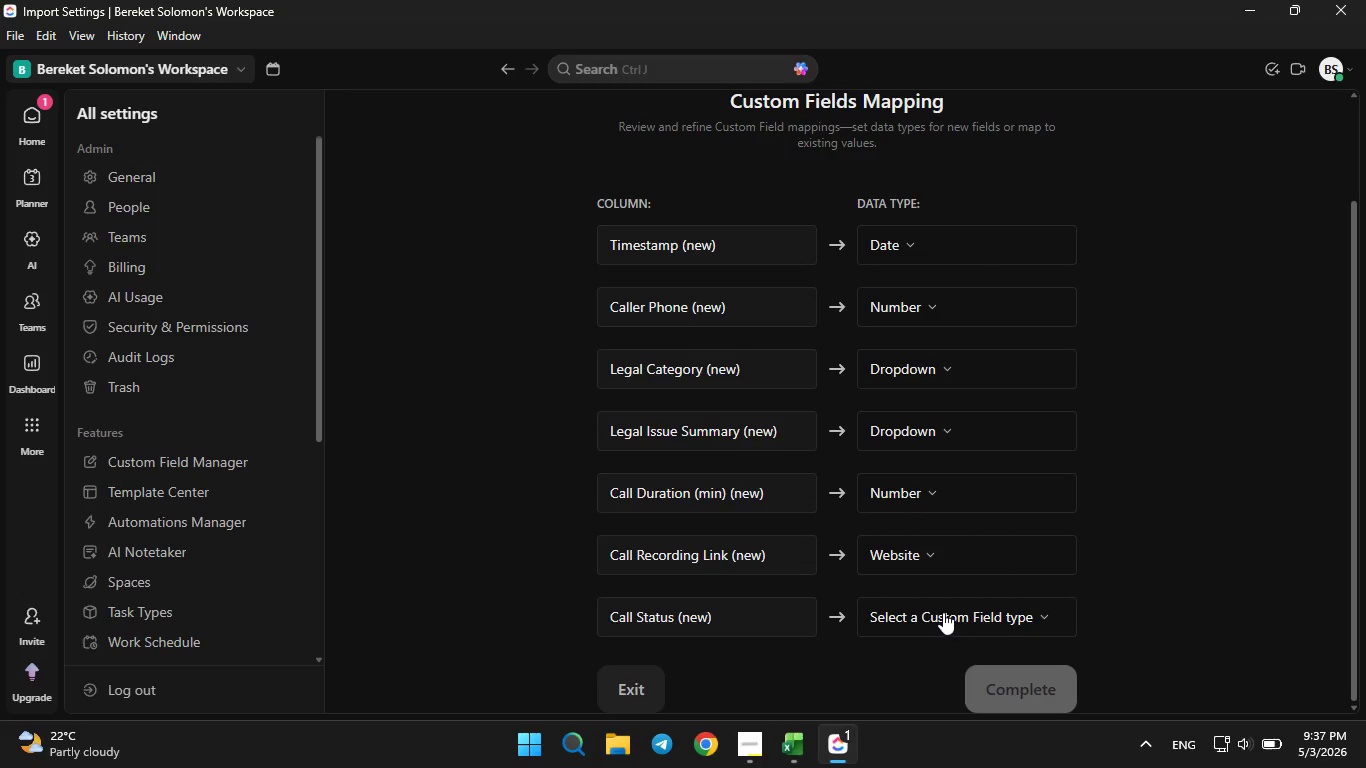 
left_click([943, 613])
 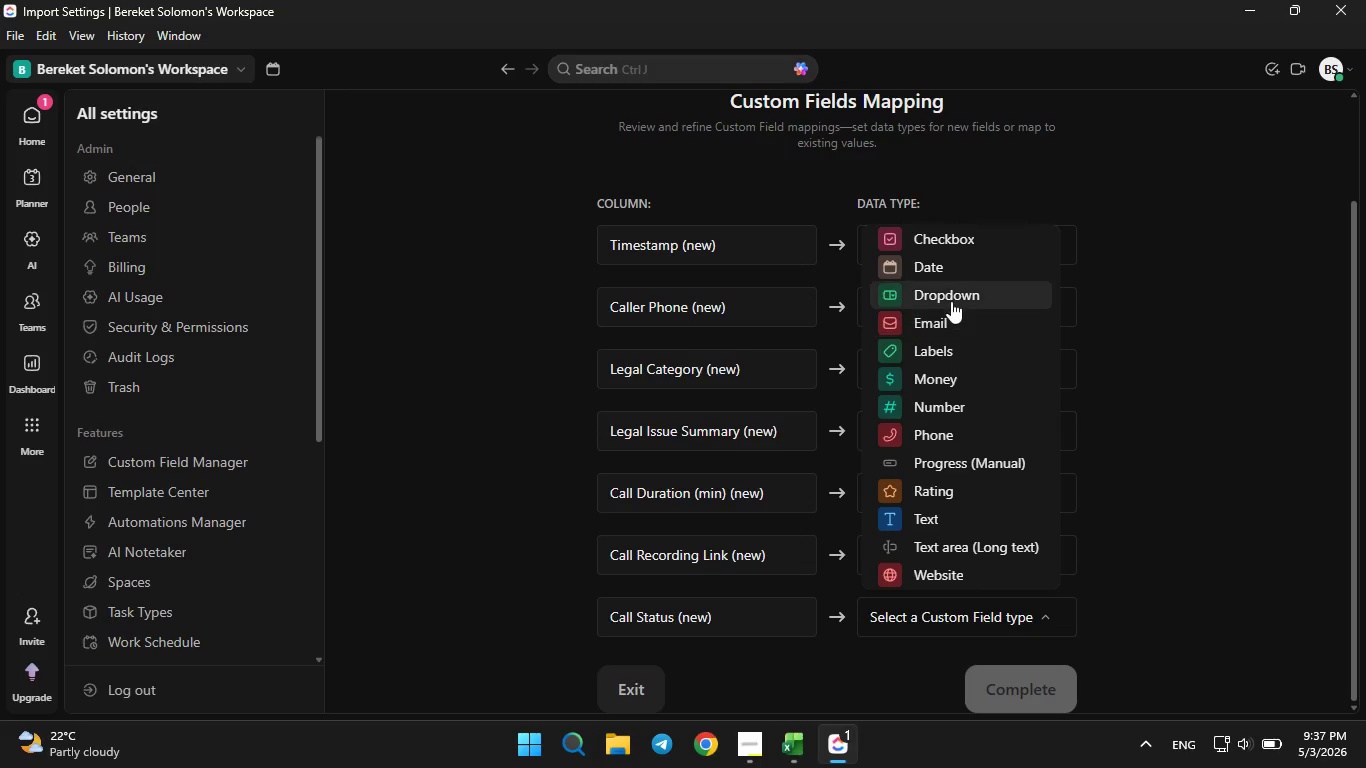 
left_click([951, 300])
 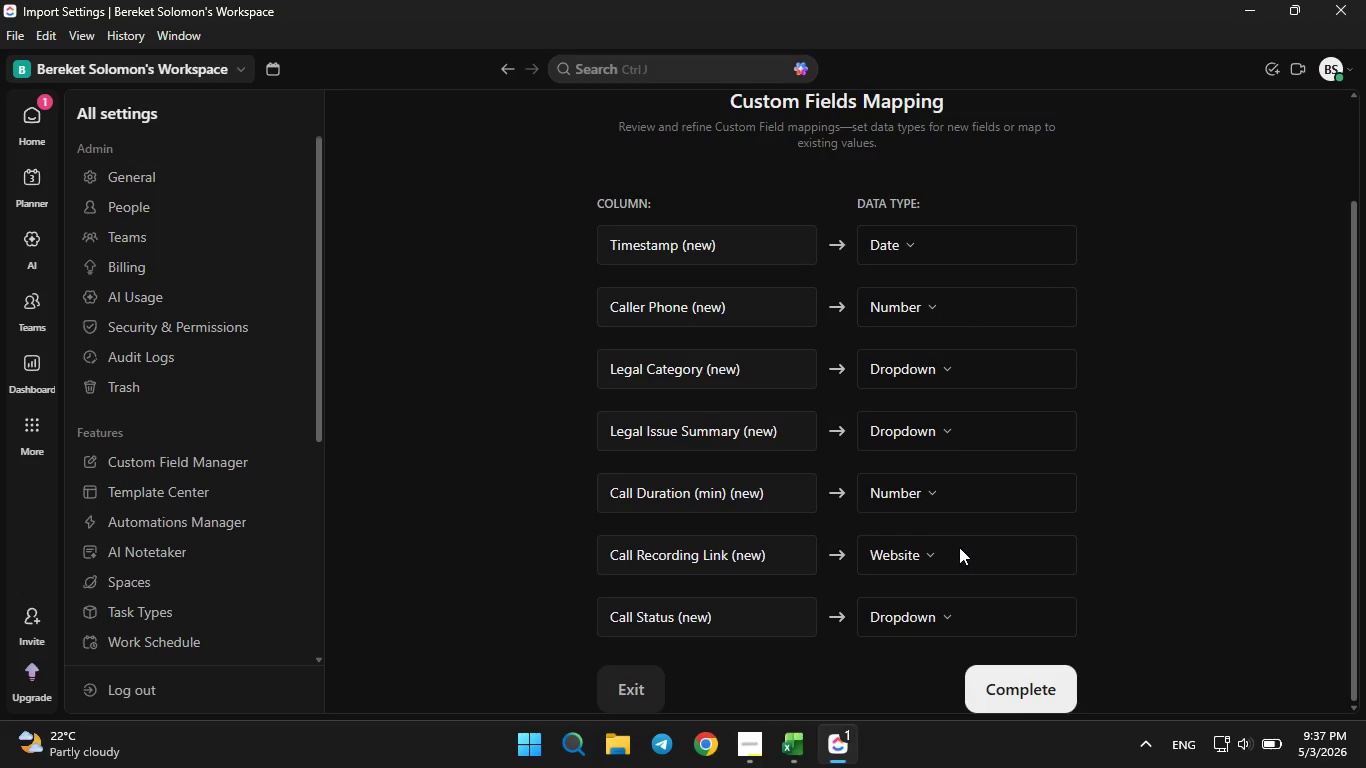 
scroll: coordinate [960, 542], scroll_direction: down, amount: 2.0
 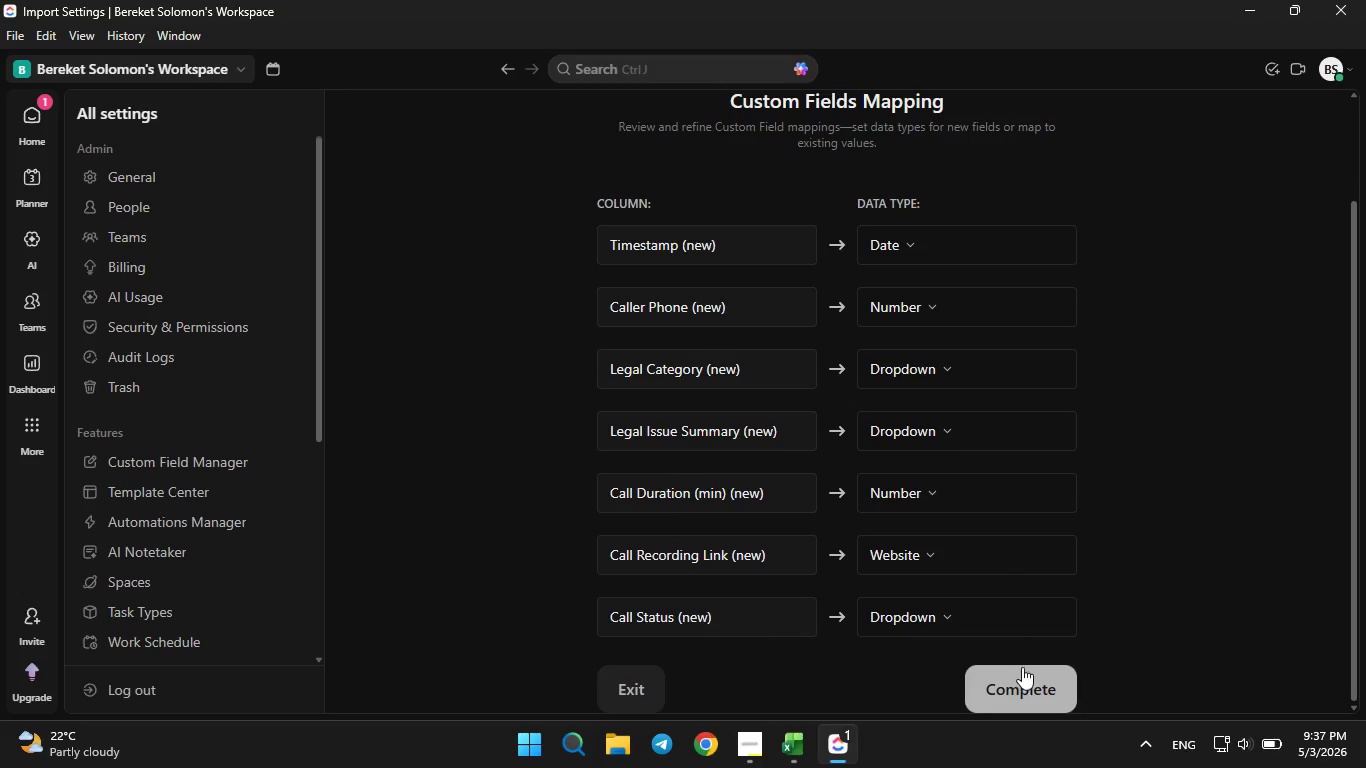 
left_click([1025, 684])
 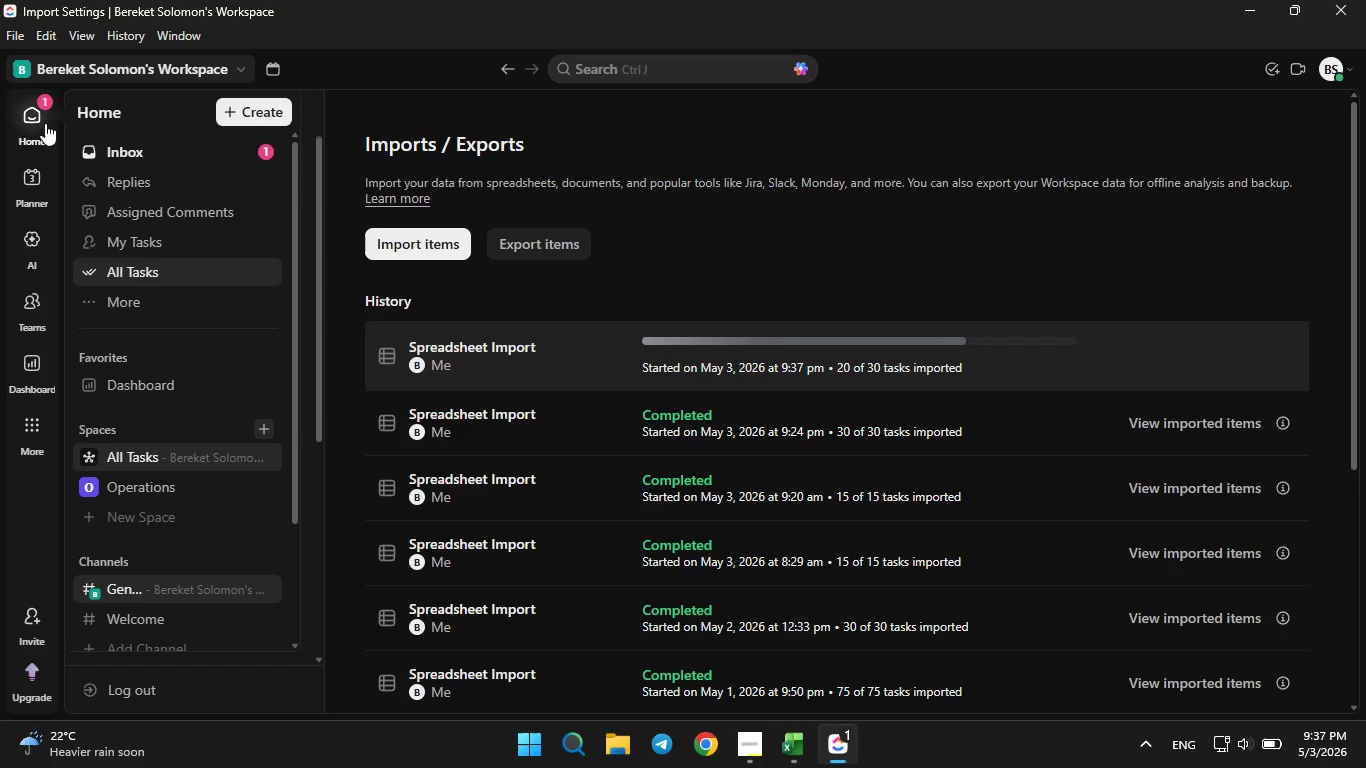 
wait(28.74)
 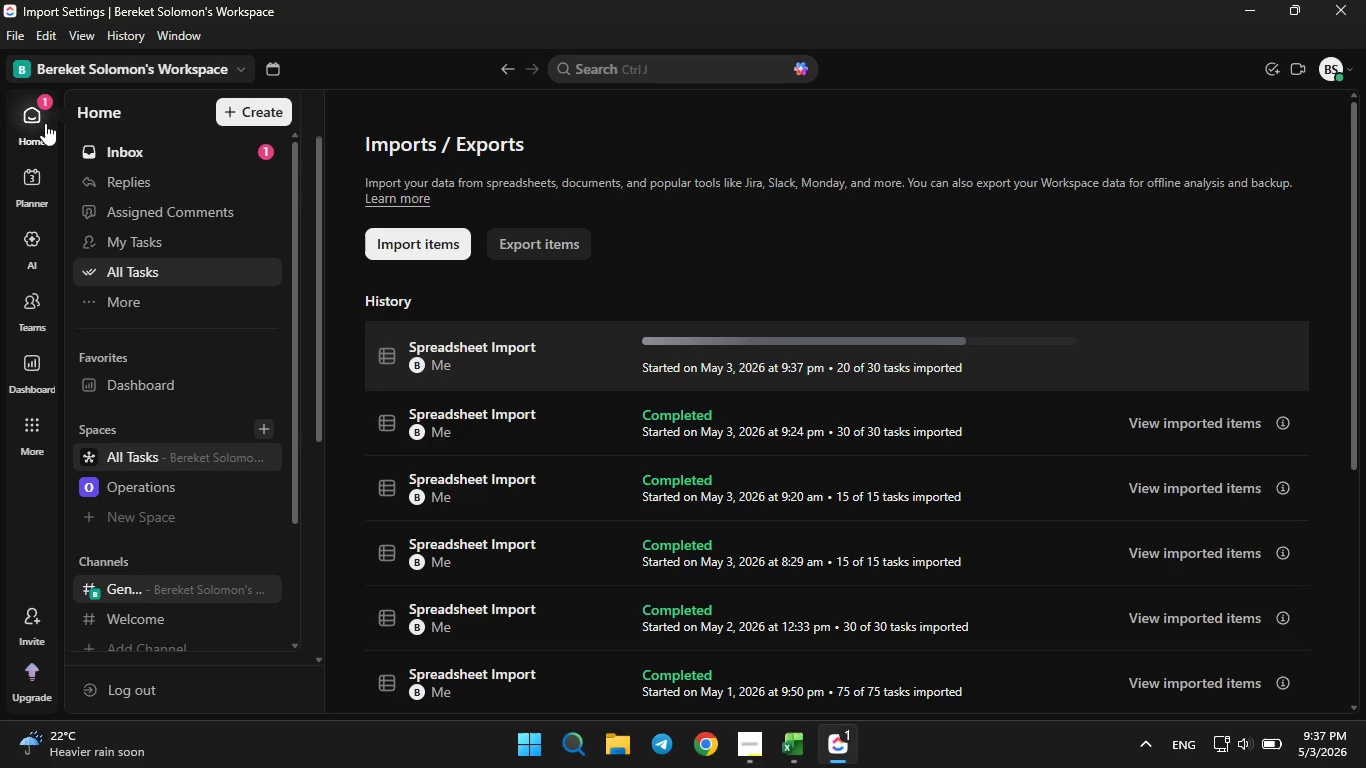 
left_click([45, 119])
 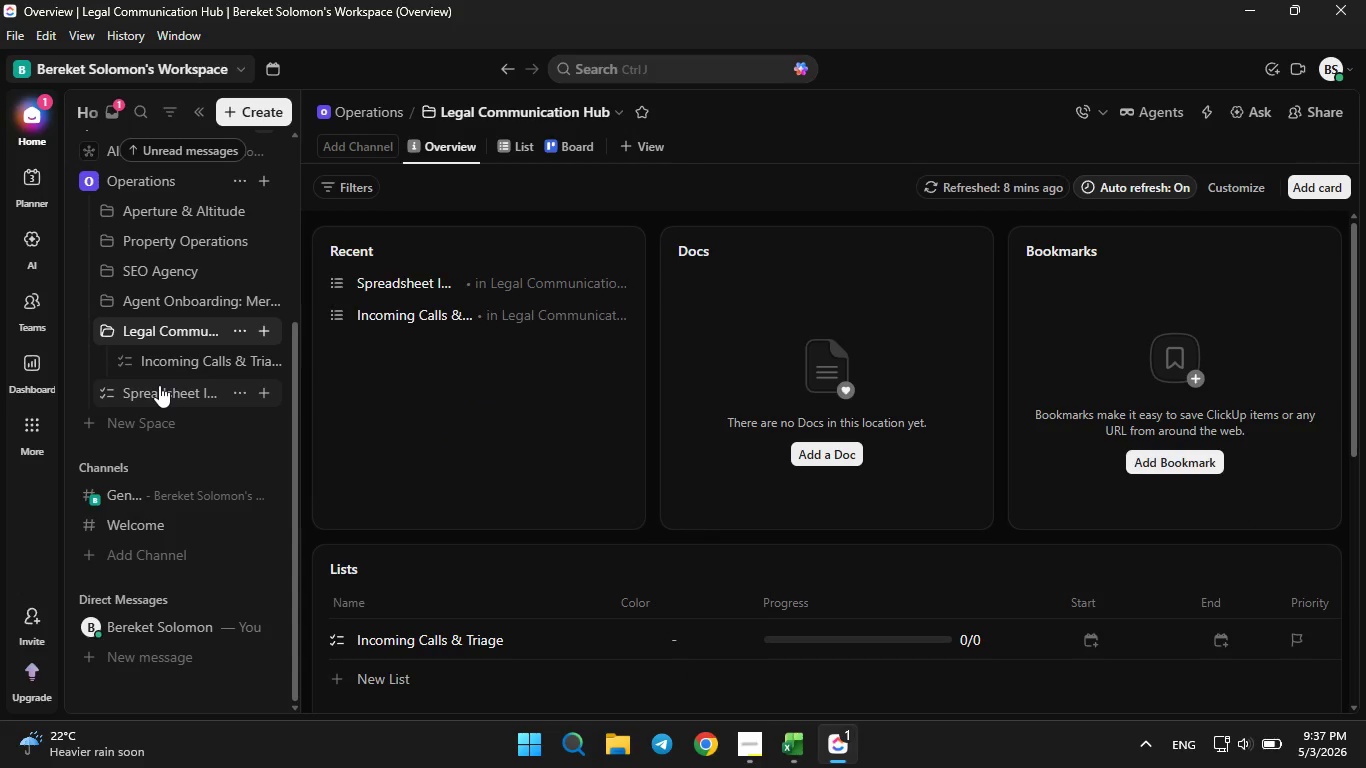 
left_click_drag(start_coordinate=[160, 392], to_coordinate=[170, 373])
 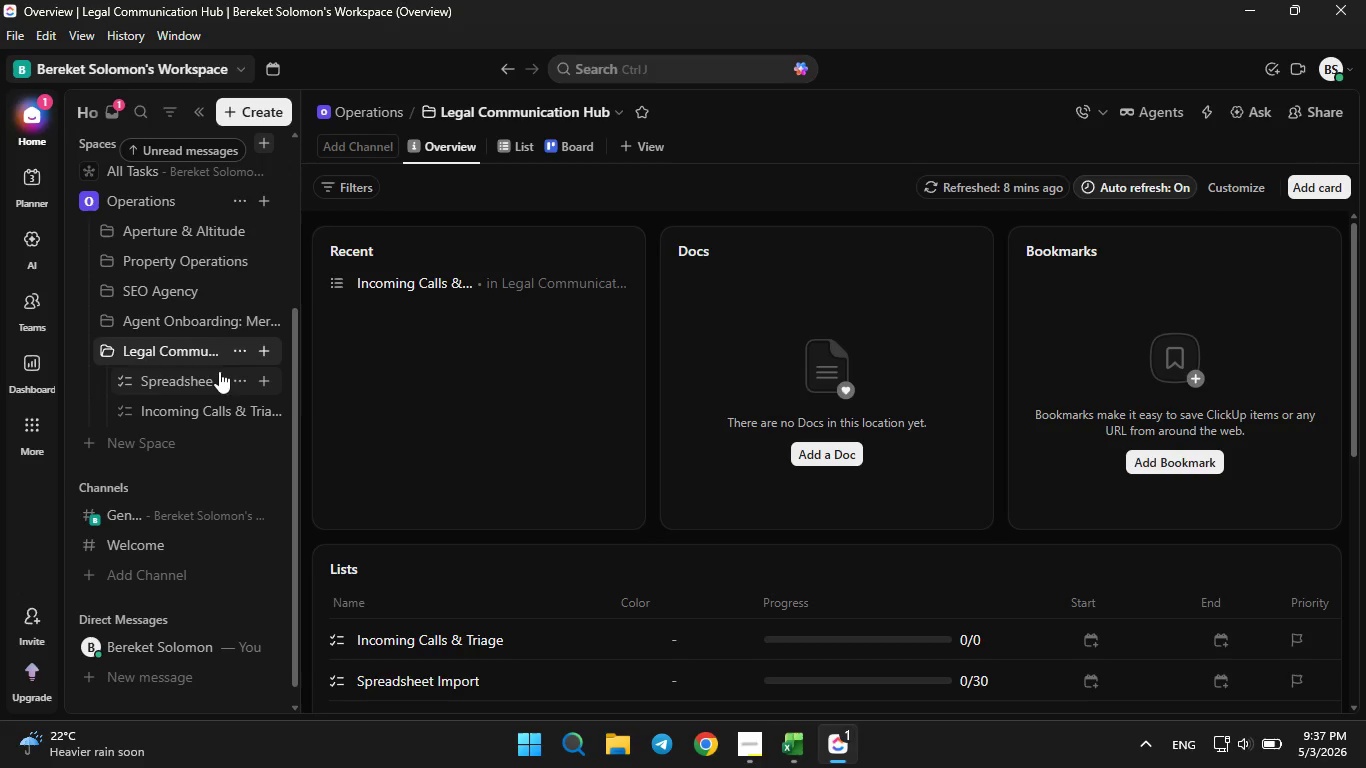 
left_click([188, 379])
 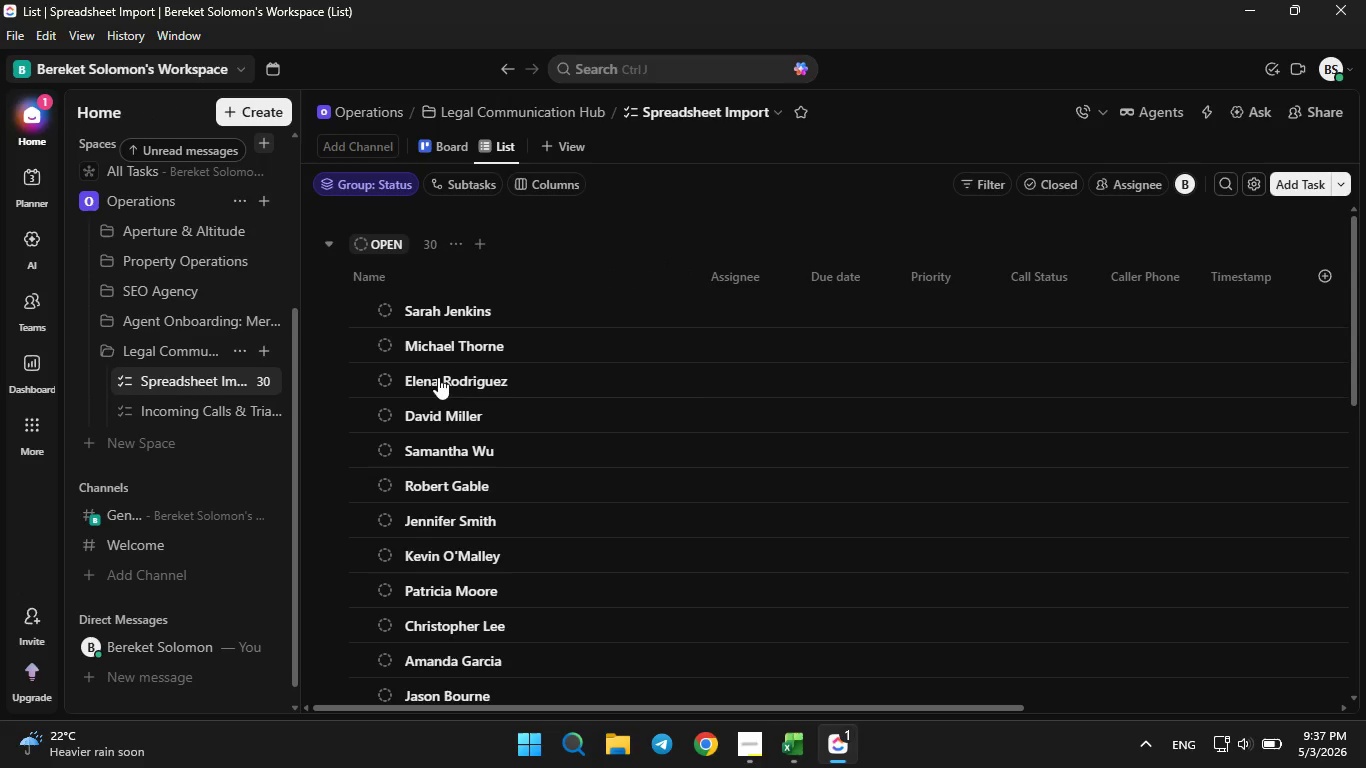 
left_click([373, 177])
 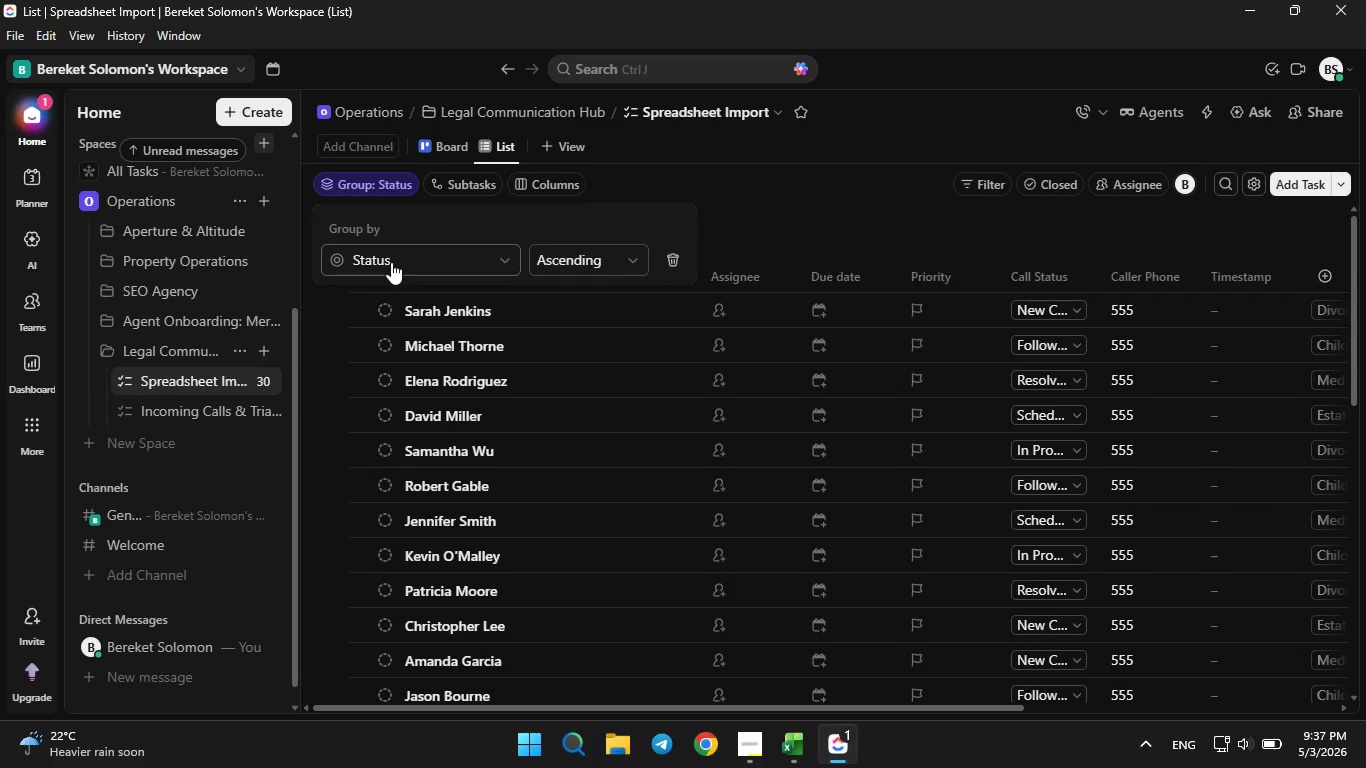 
left_click([391, 261])
 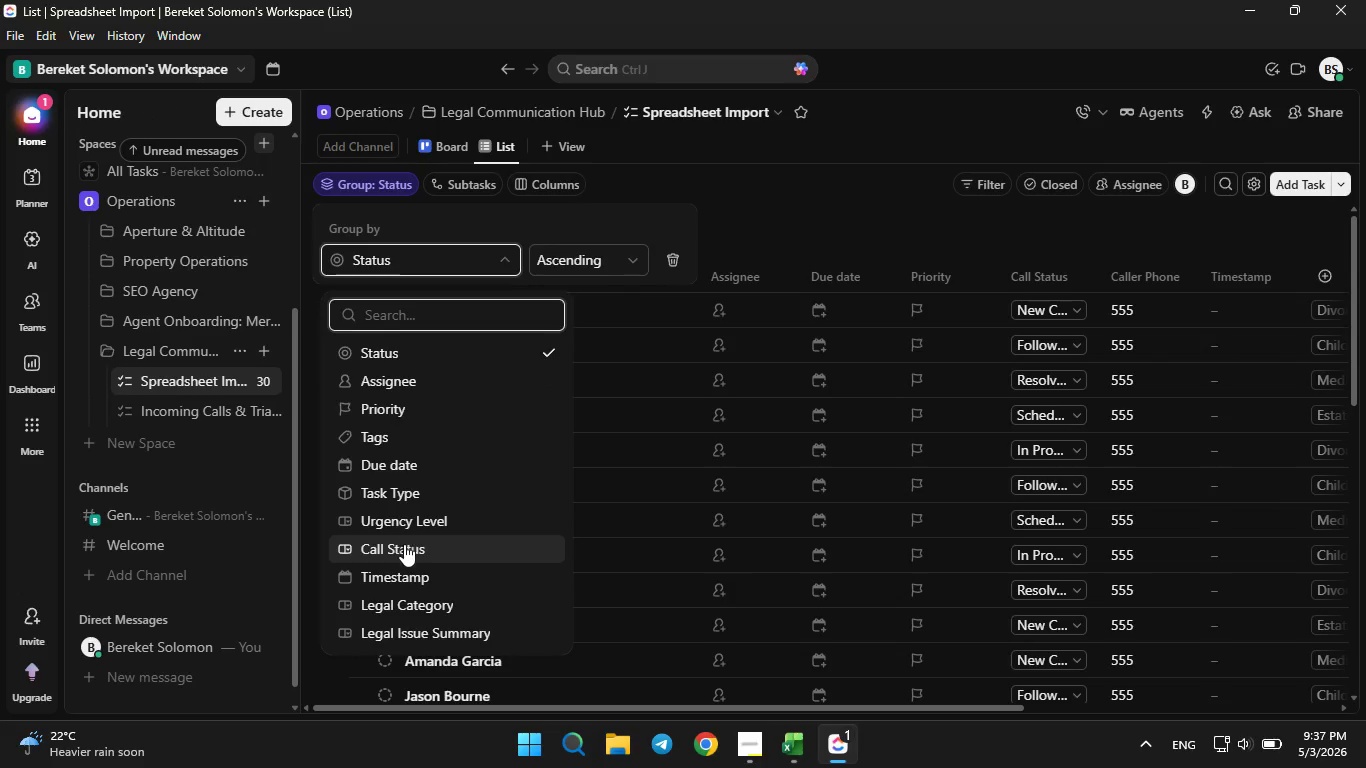 
left_click([403, 544])
 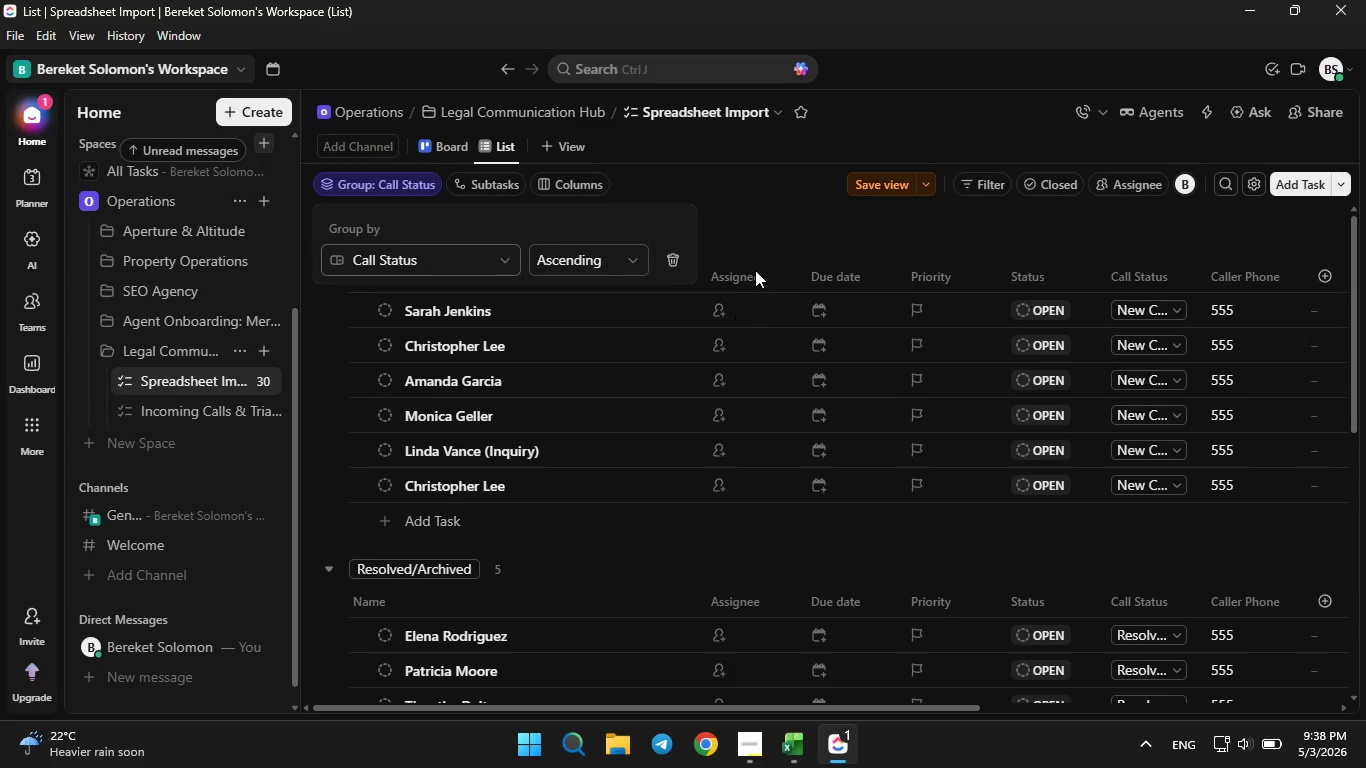 
left_click([754, 243])
 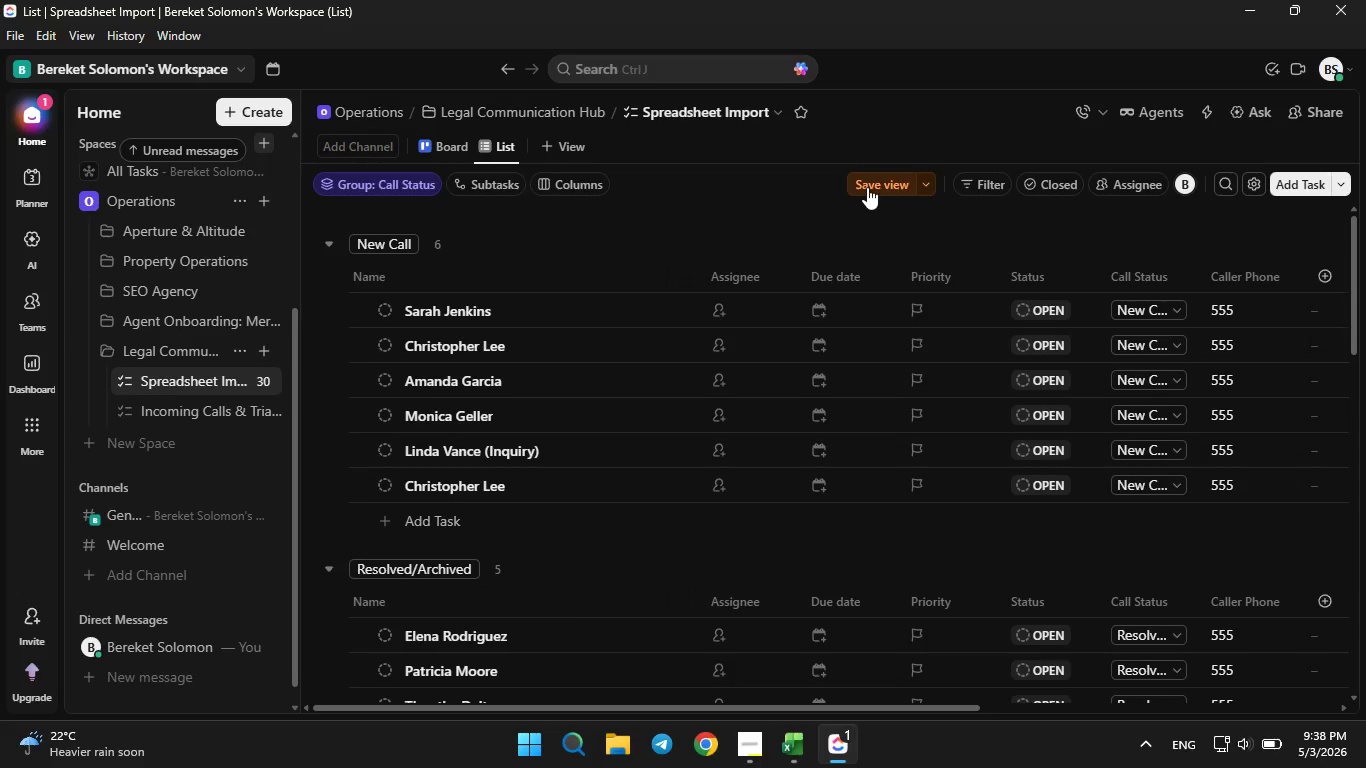 
left_click([867, 187])
 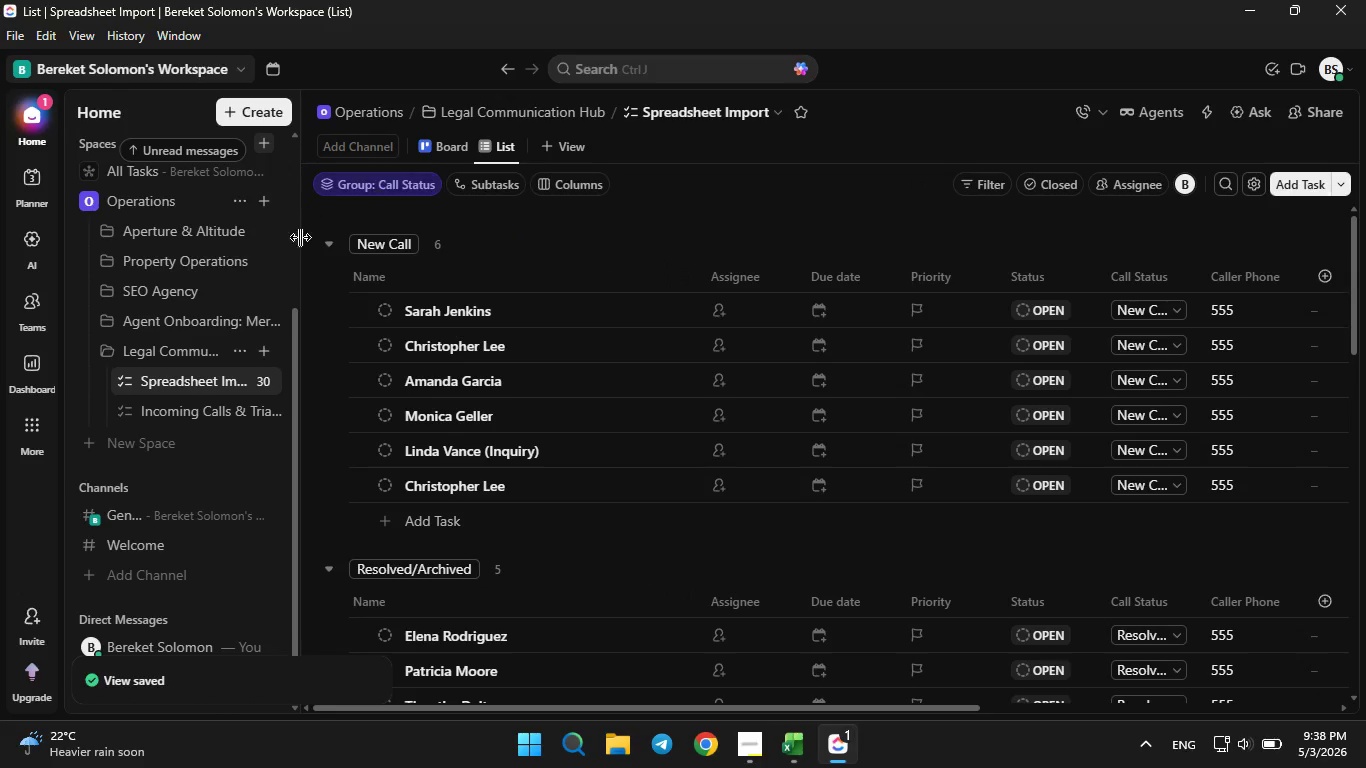 
left_click([243, 384])
 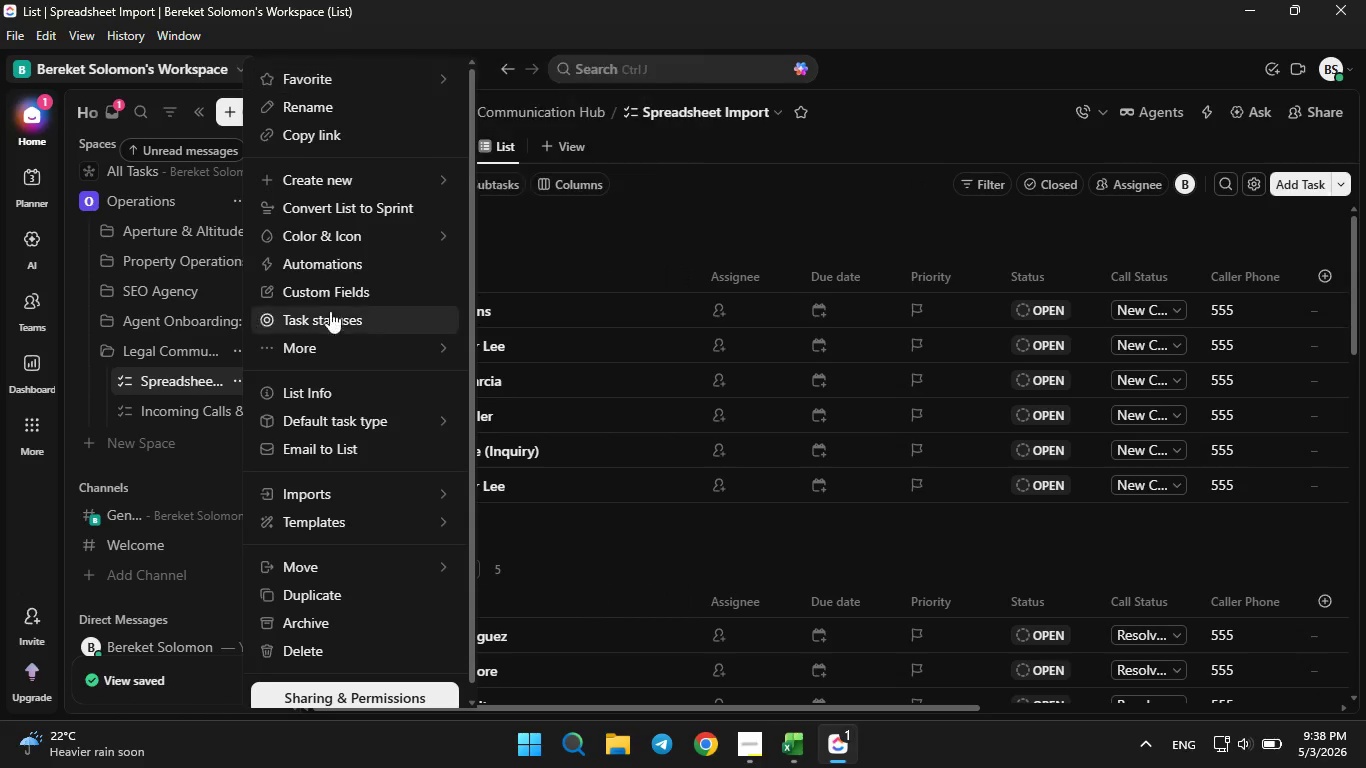 
left_click([332, 295])
 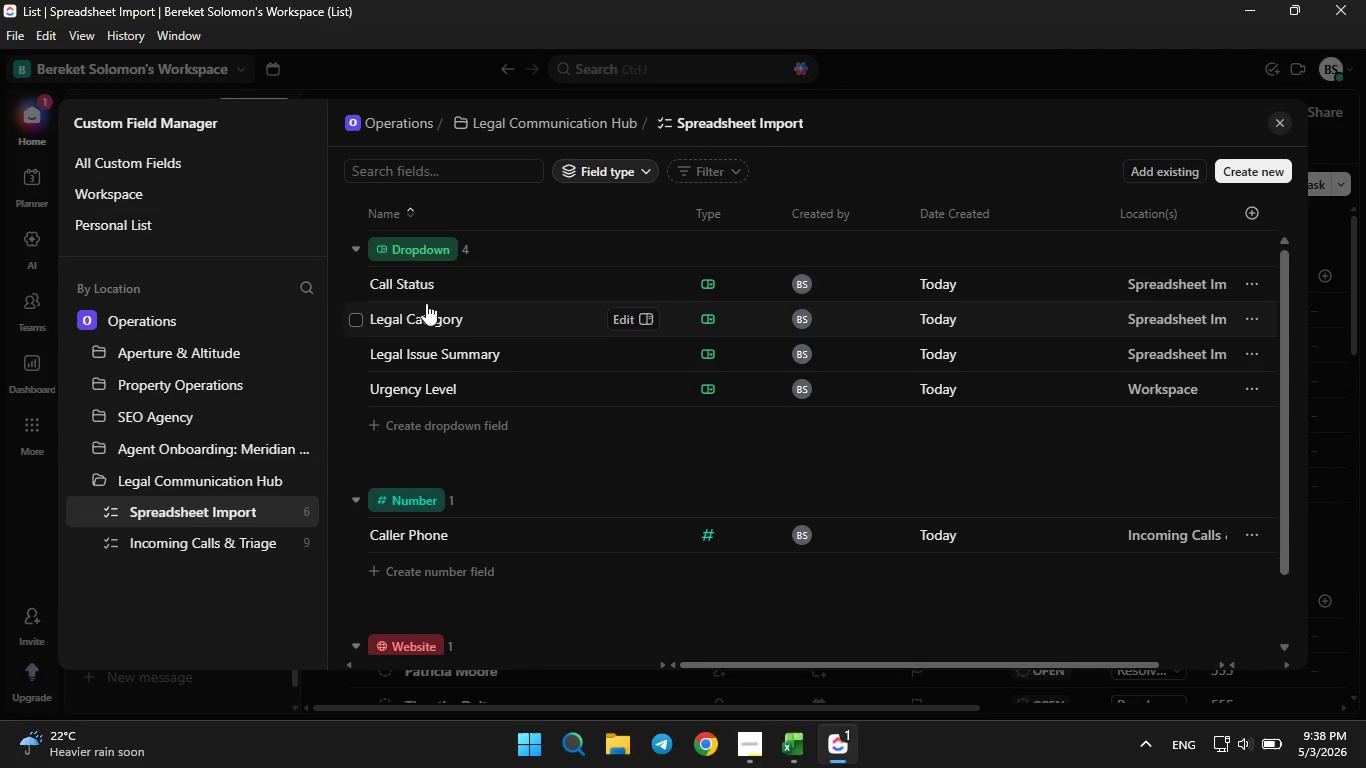 
left_click([460, 278])
 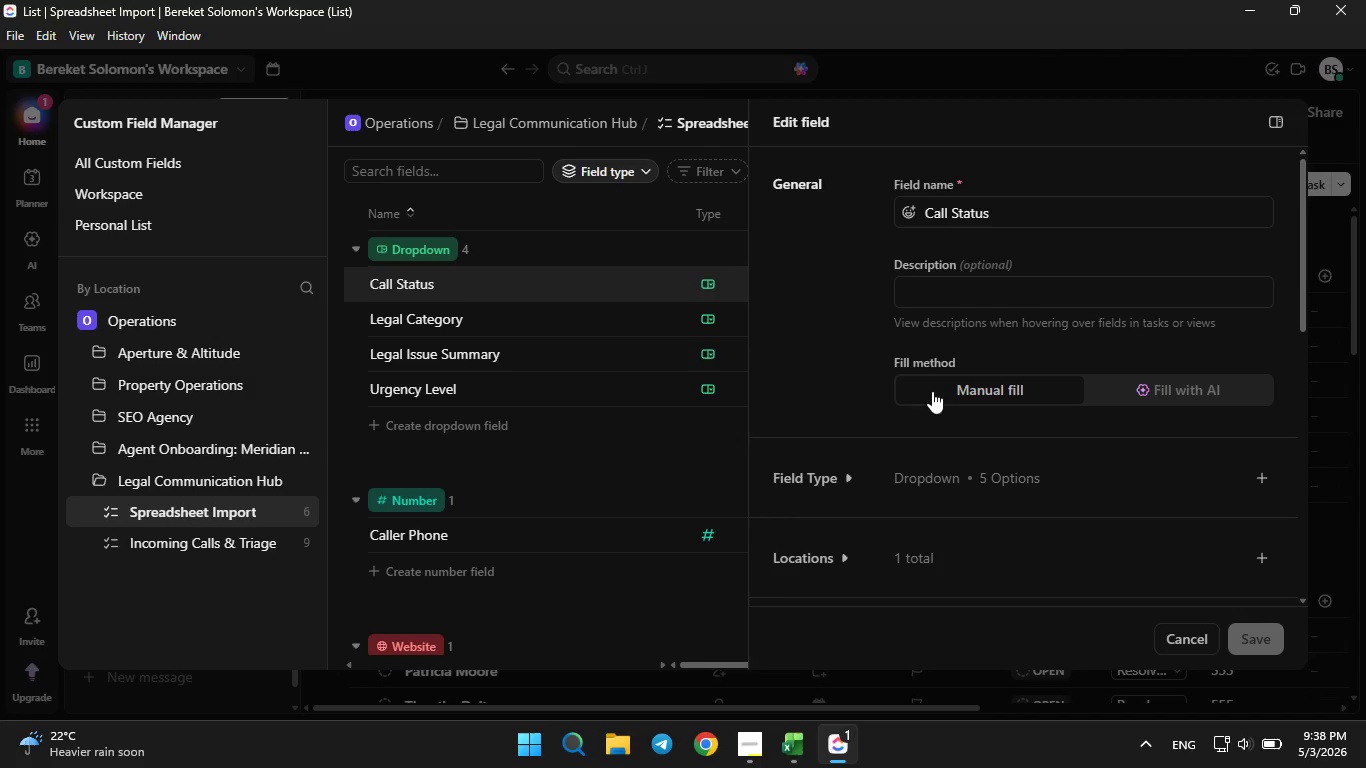 
left_click([819, 471])
 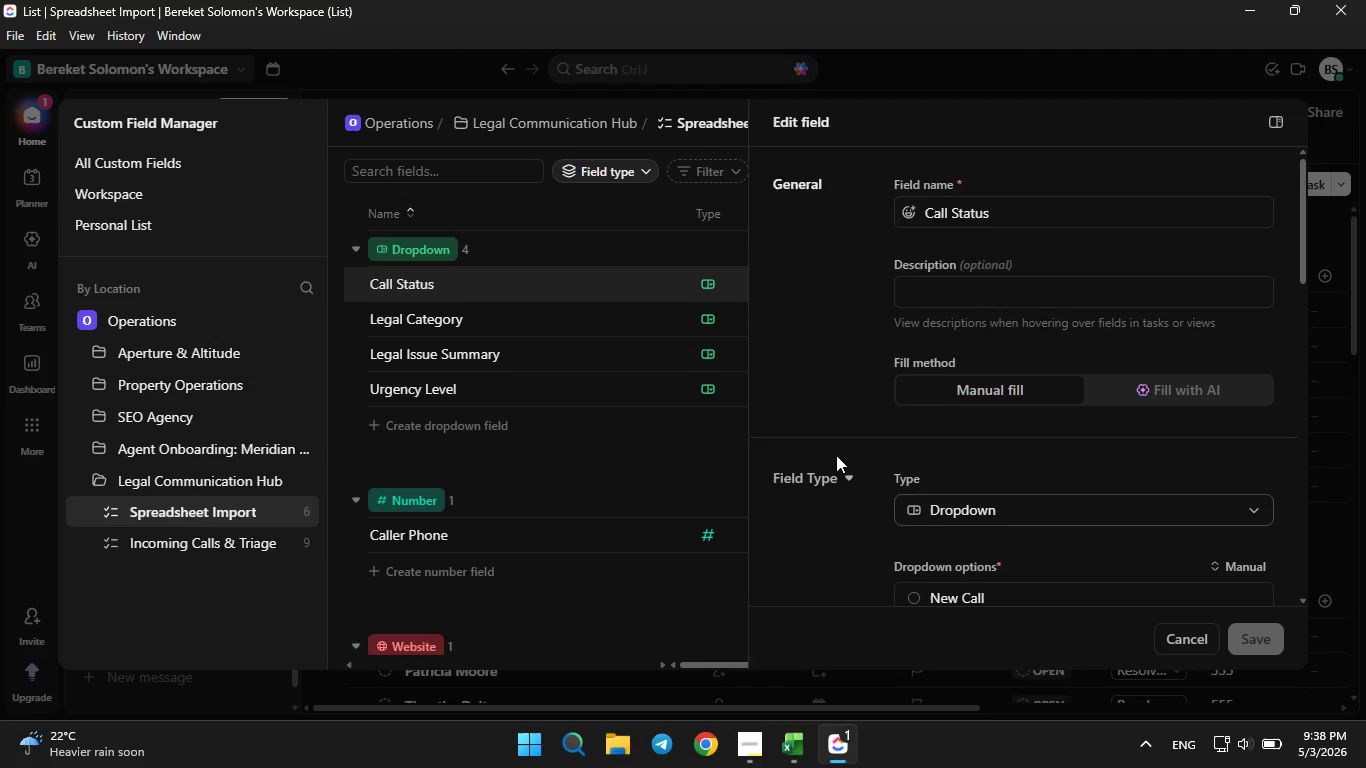 
scroll: coordinate [836, 455], scroll_direction: down, amount: 2.0
 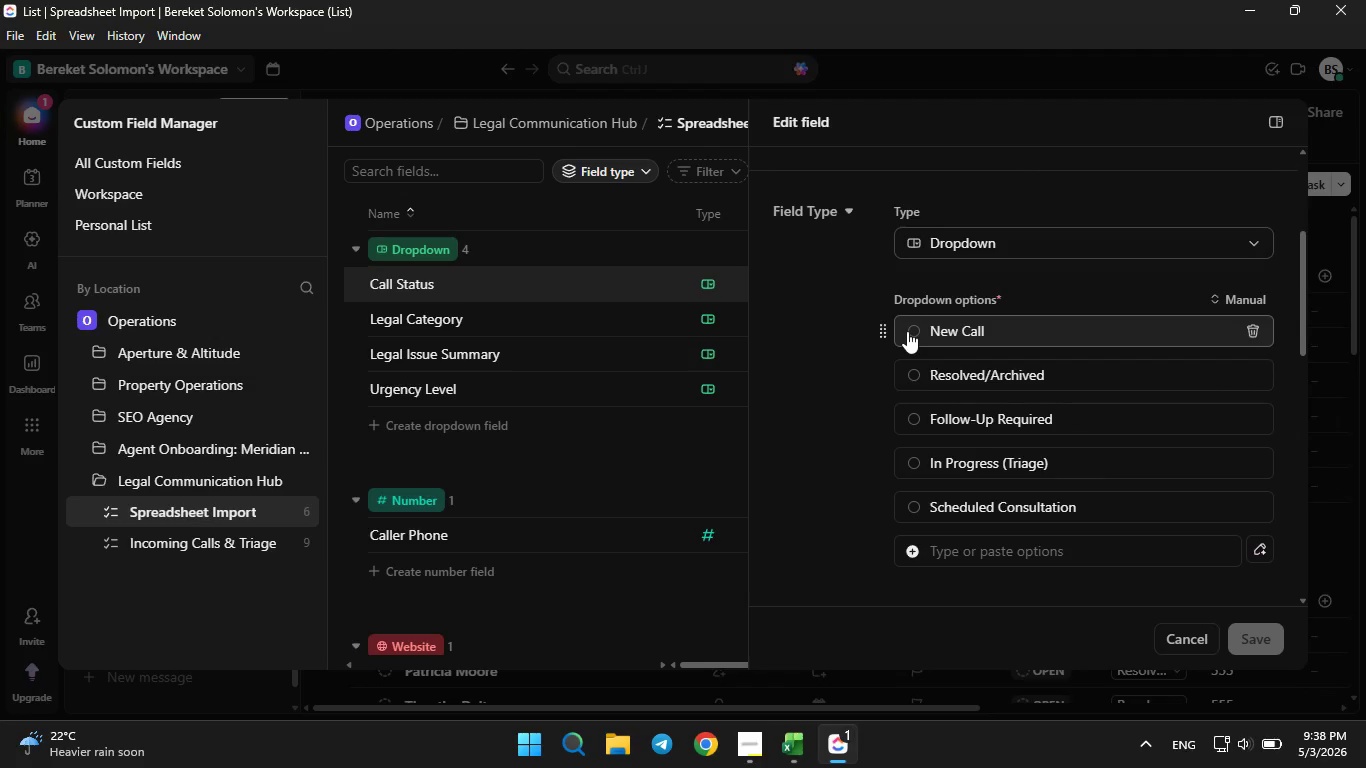 
left_click([909, 331])
 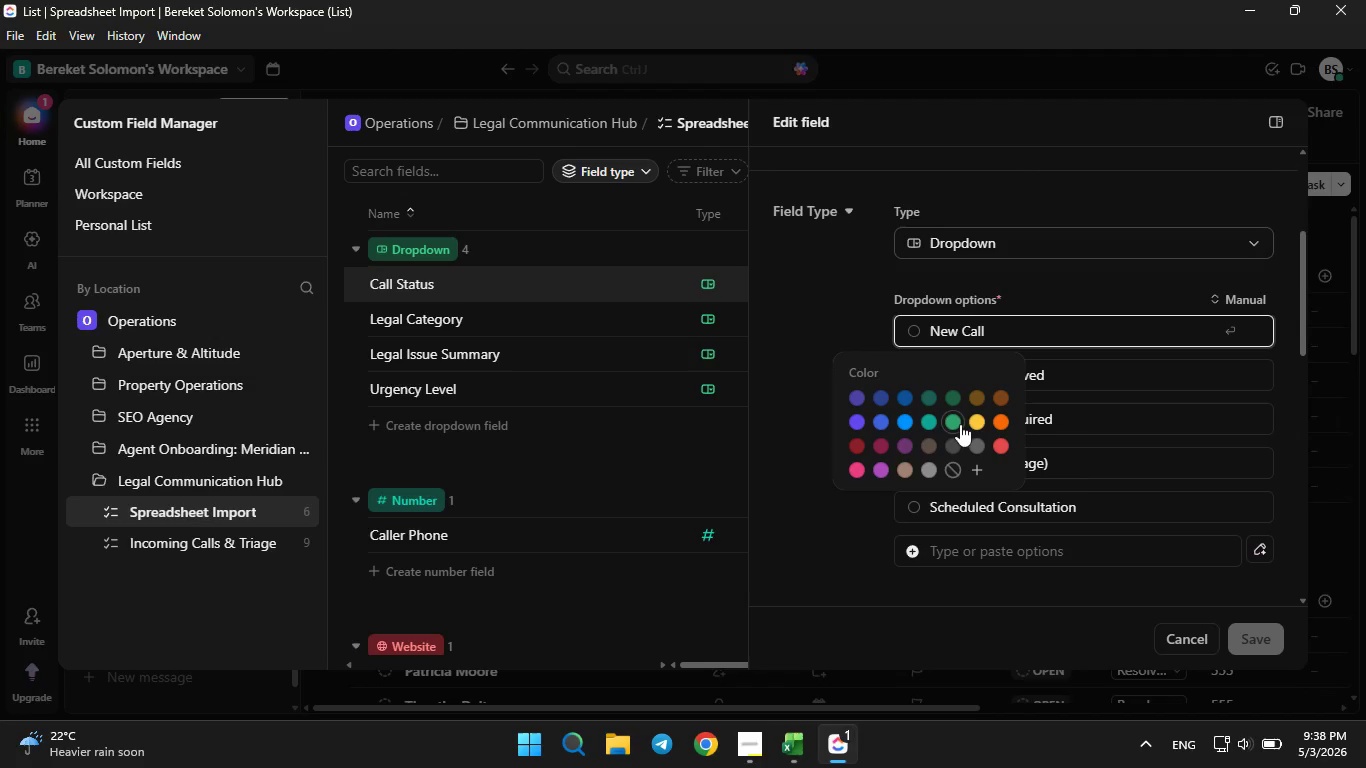 
left_click([949, 422])
 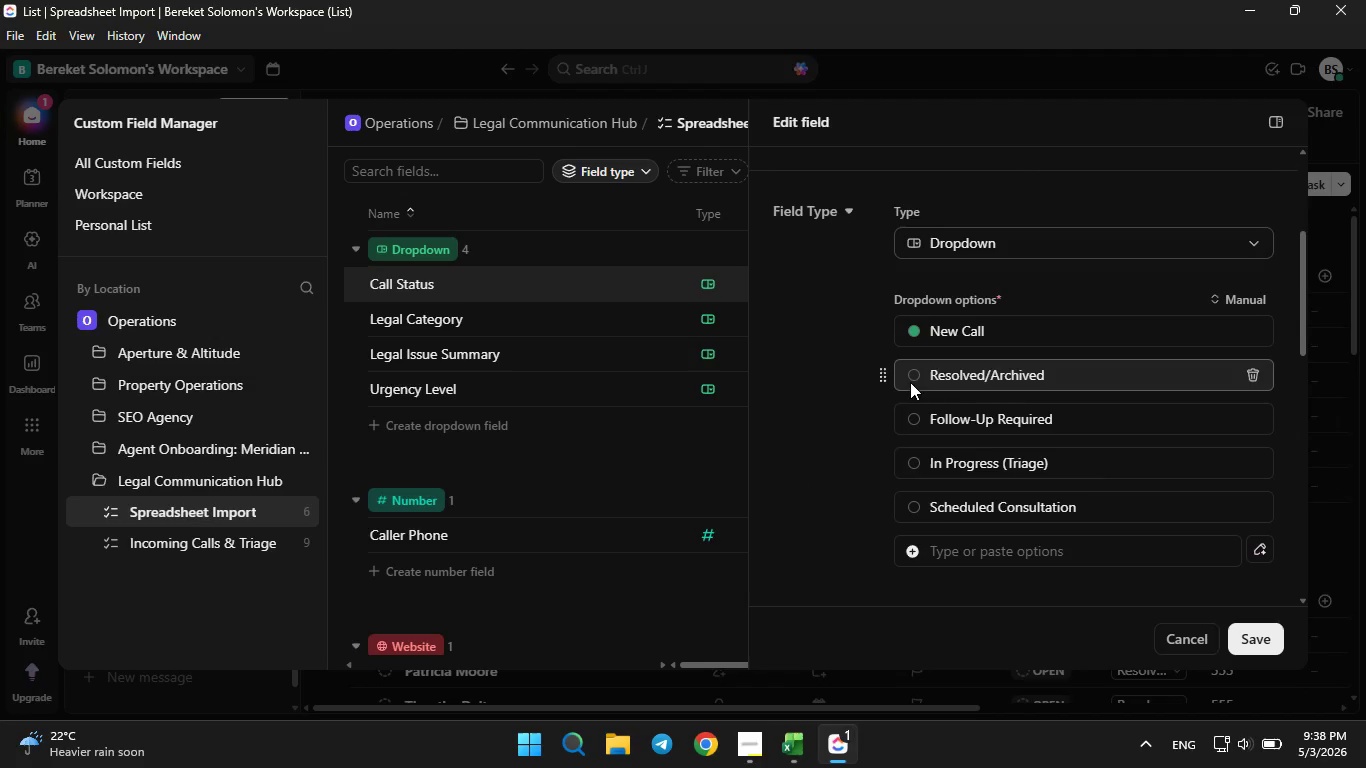 
left_click([909, 380])
 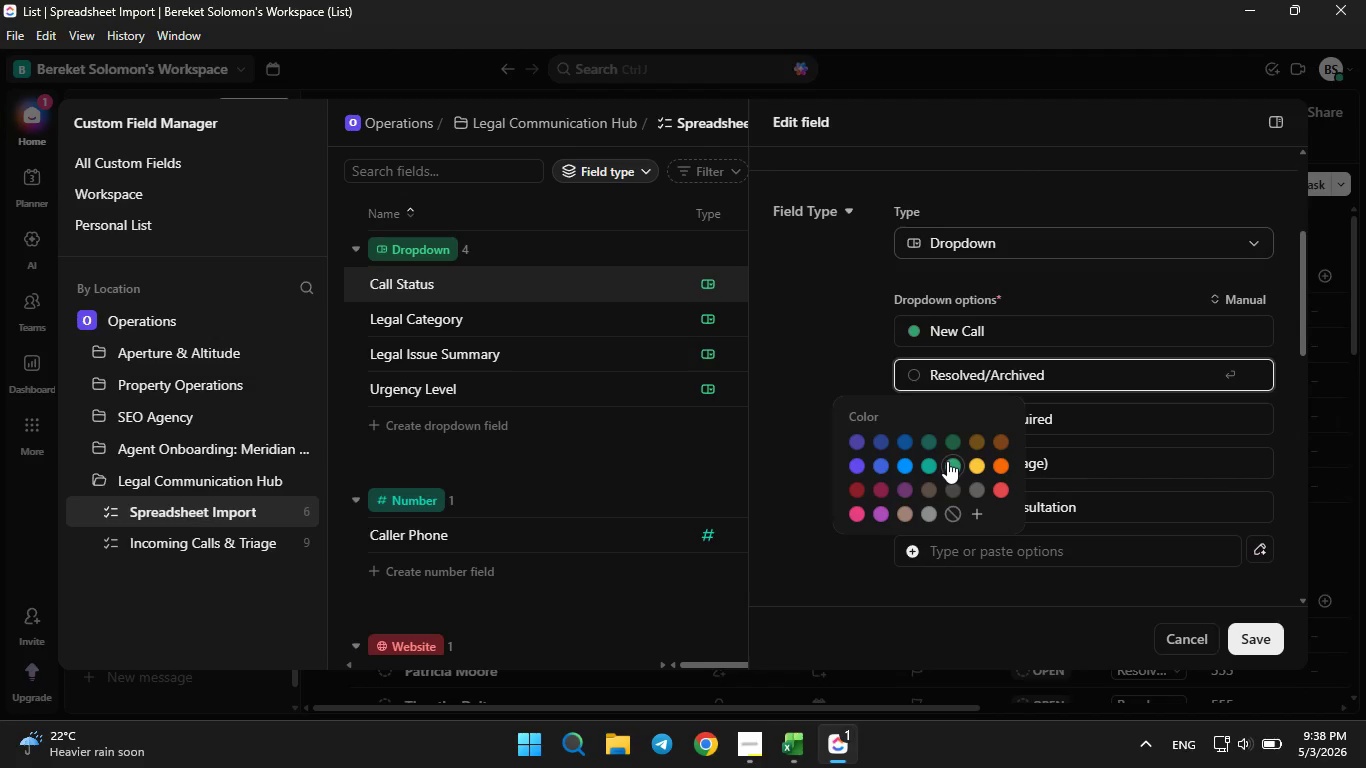 
left_click([947, 461])
 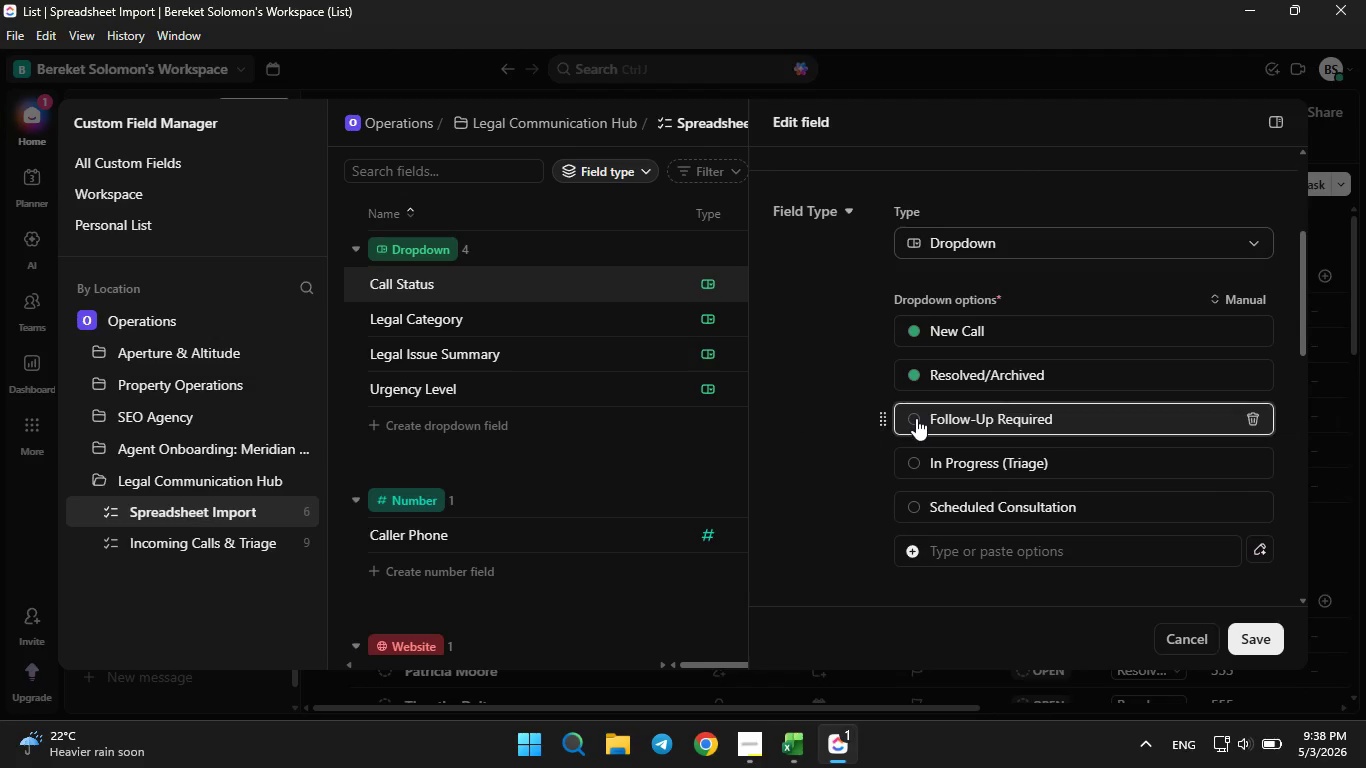 
left_click([916, 418])
 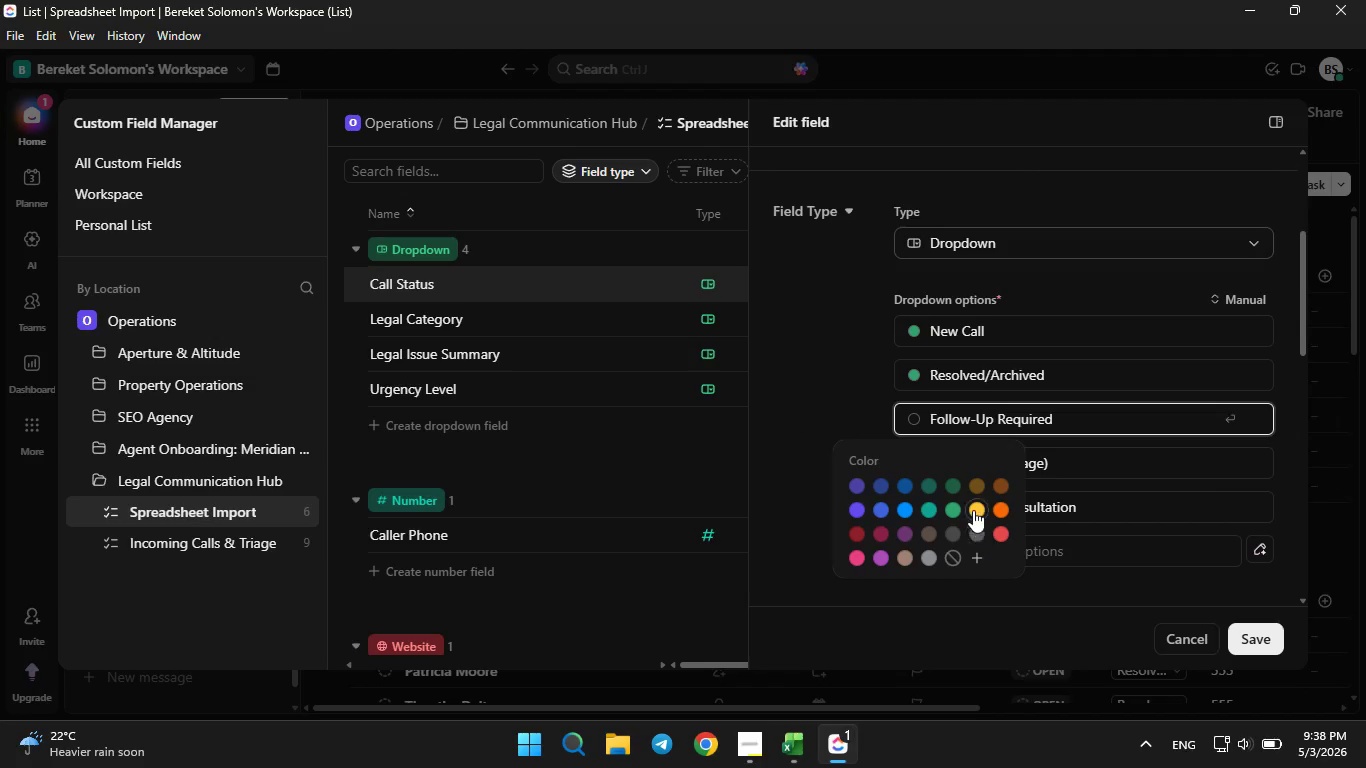 
left_click([972, 505])
 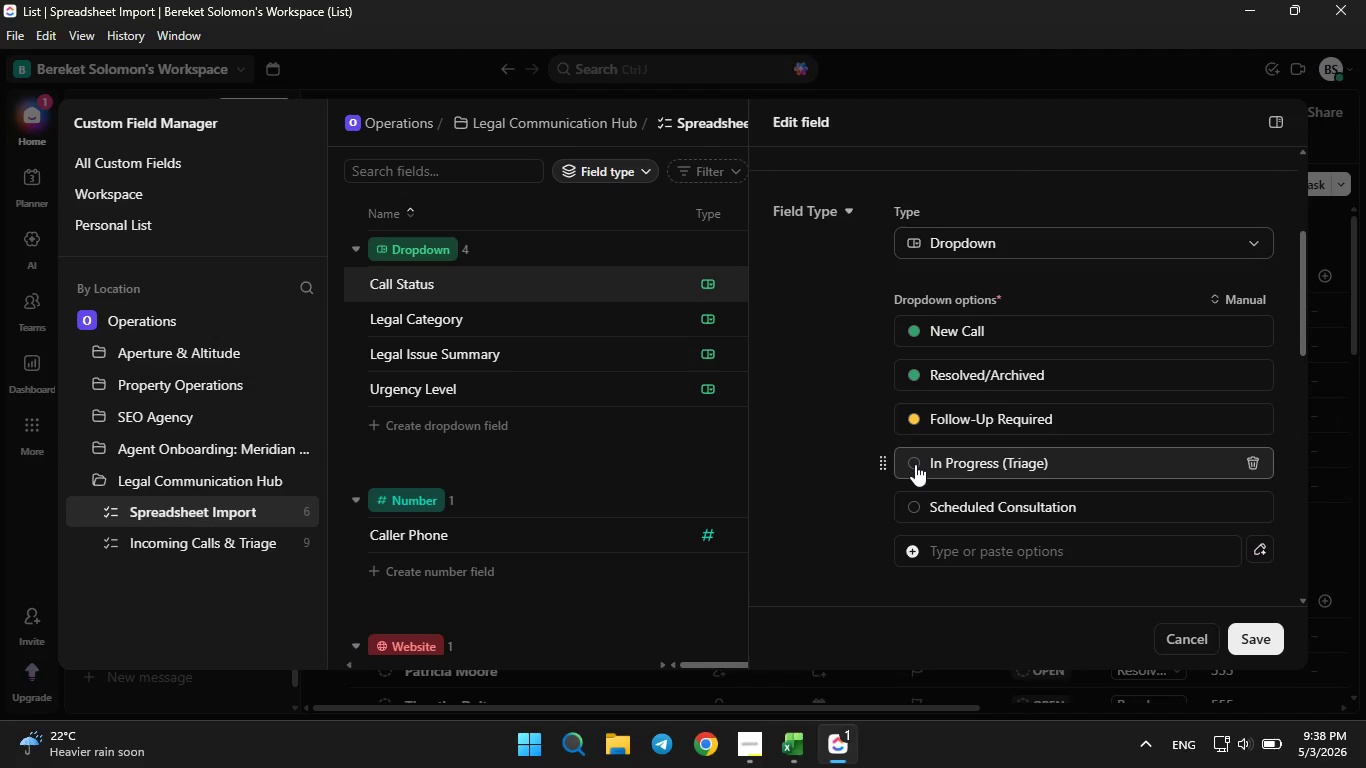 
left_click([915, 464])
 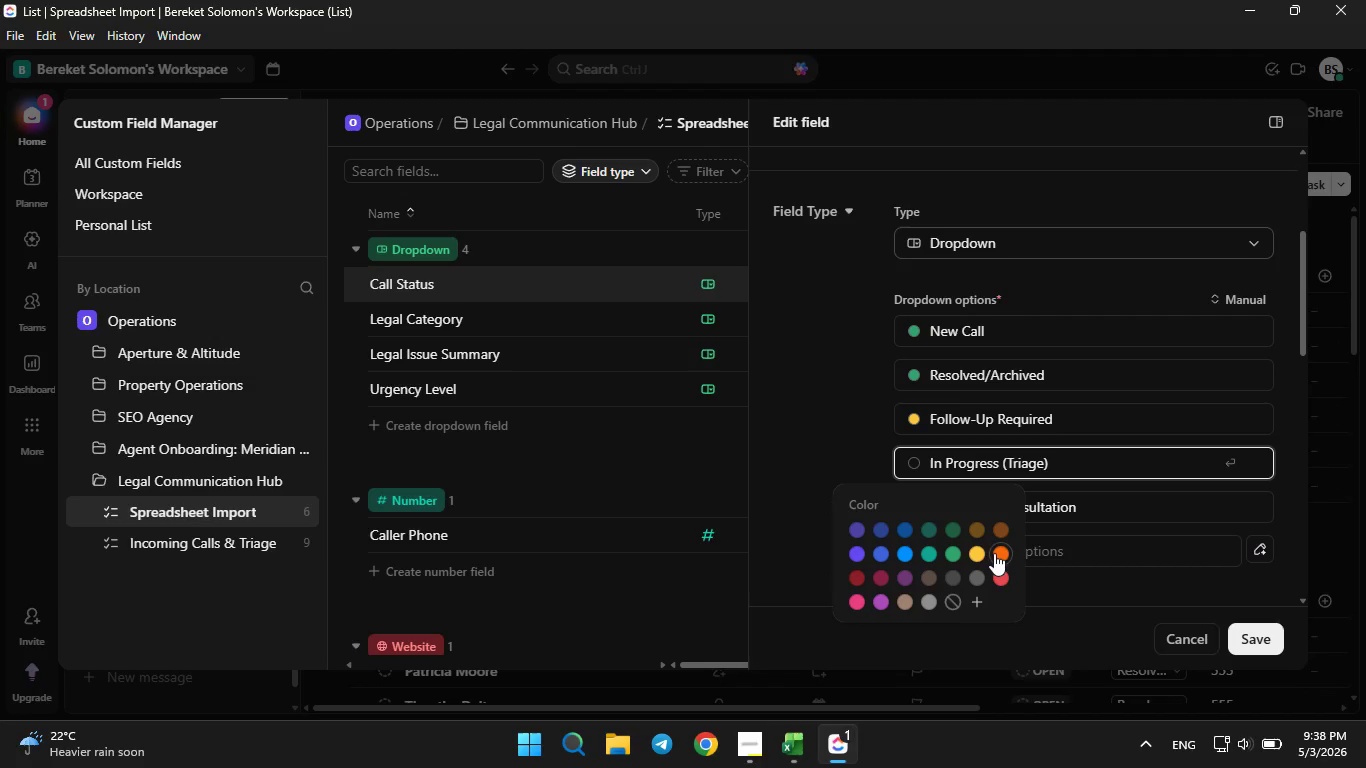 
left_click([983, 553])
 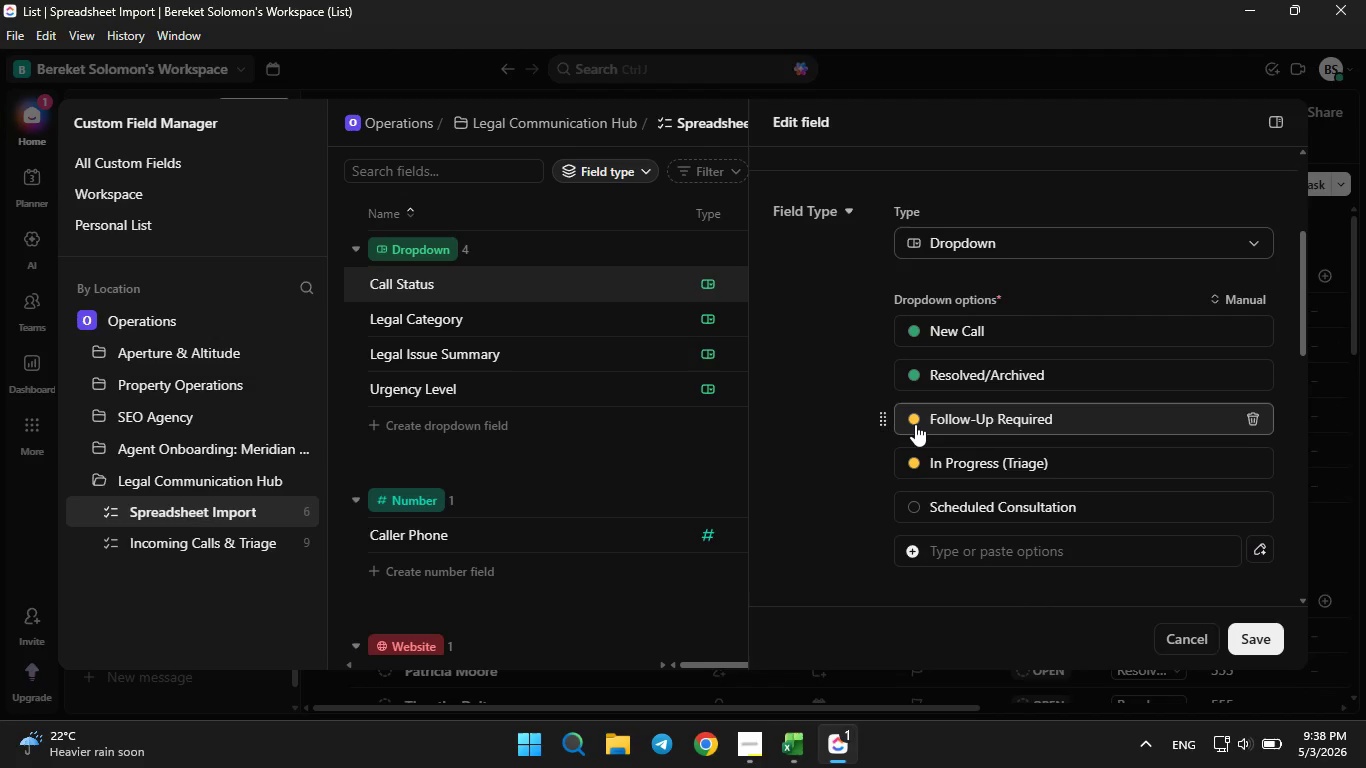 
left_click([915, 424])
 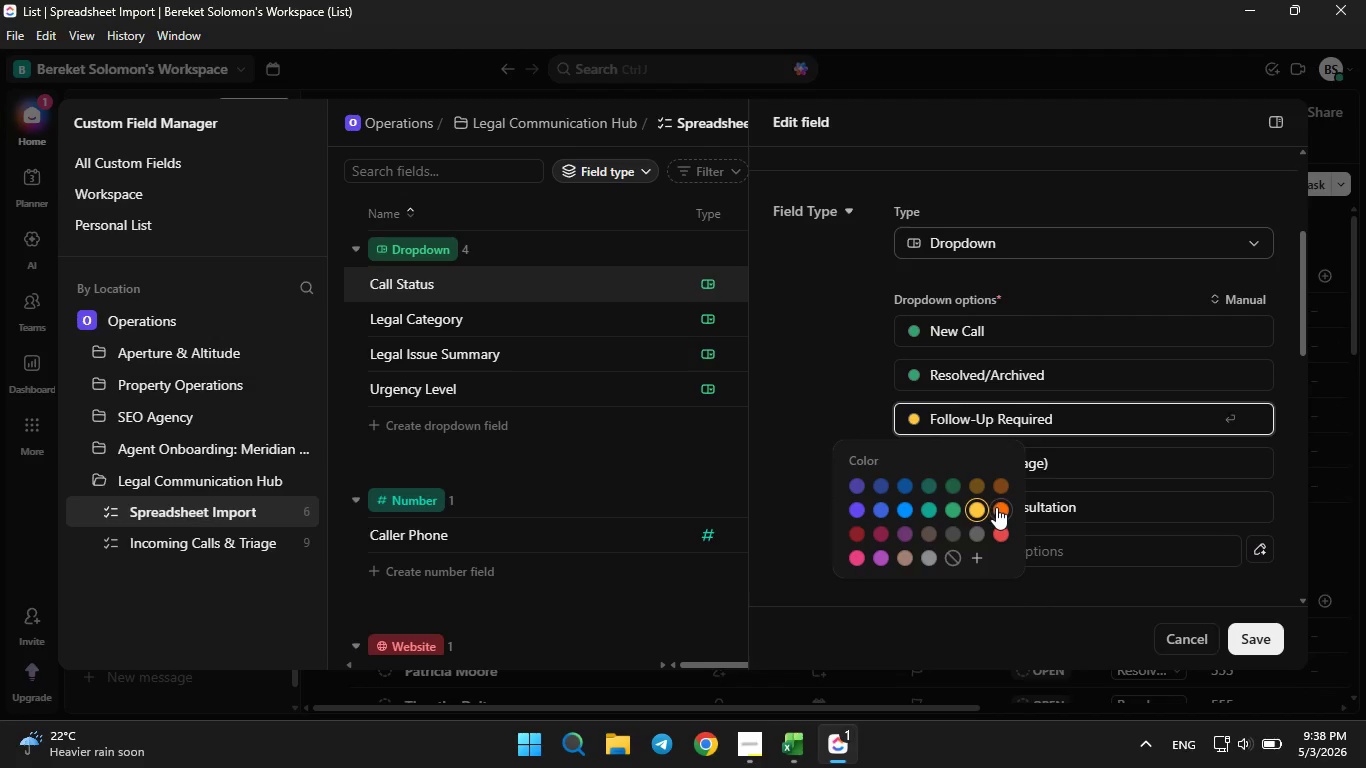 
left_click([1001, 506])
 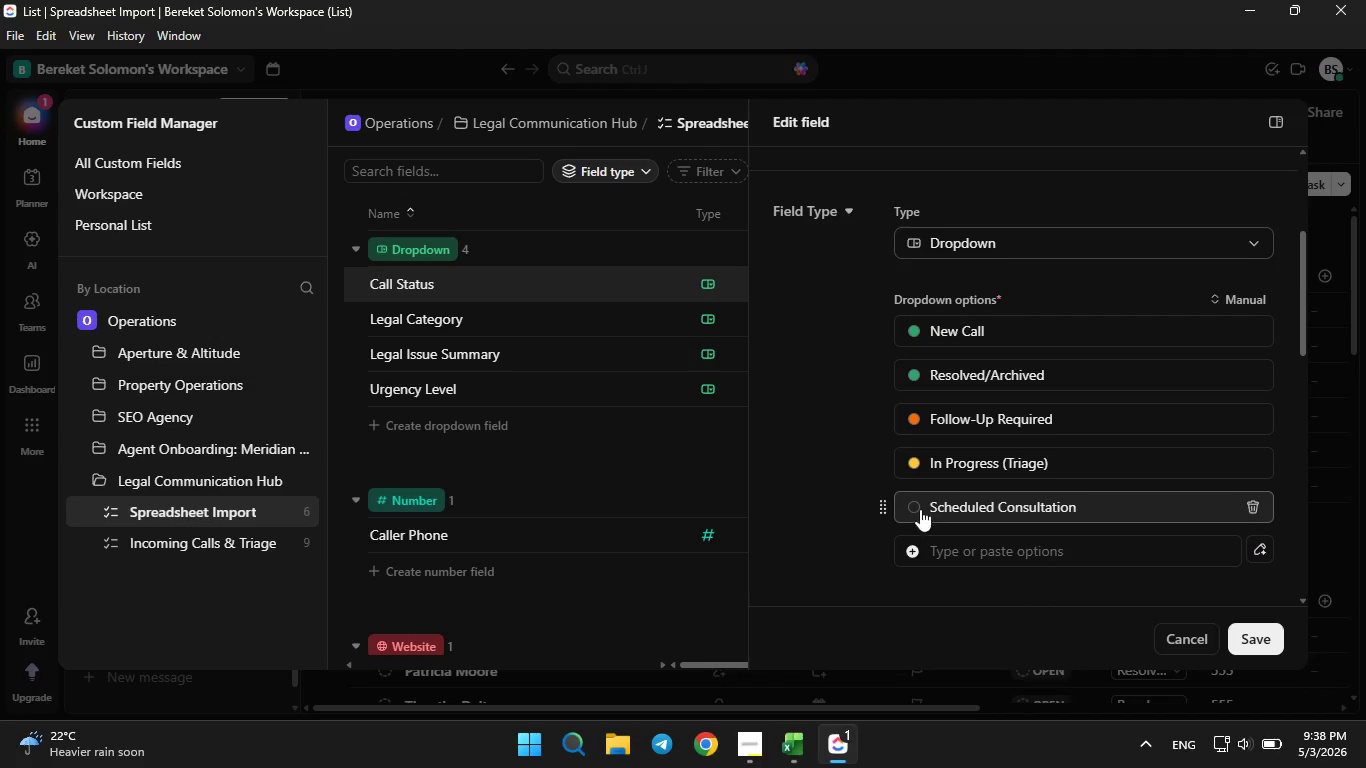 
left_click([920, 508])
 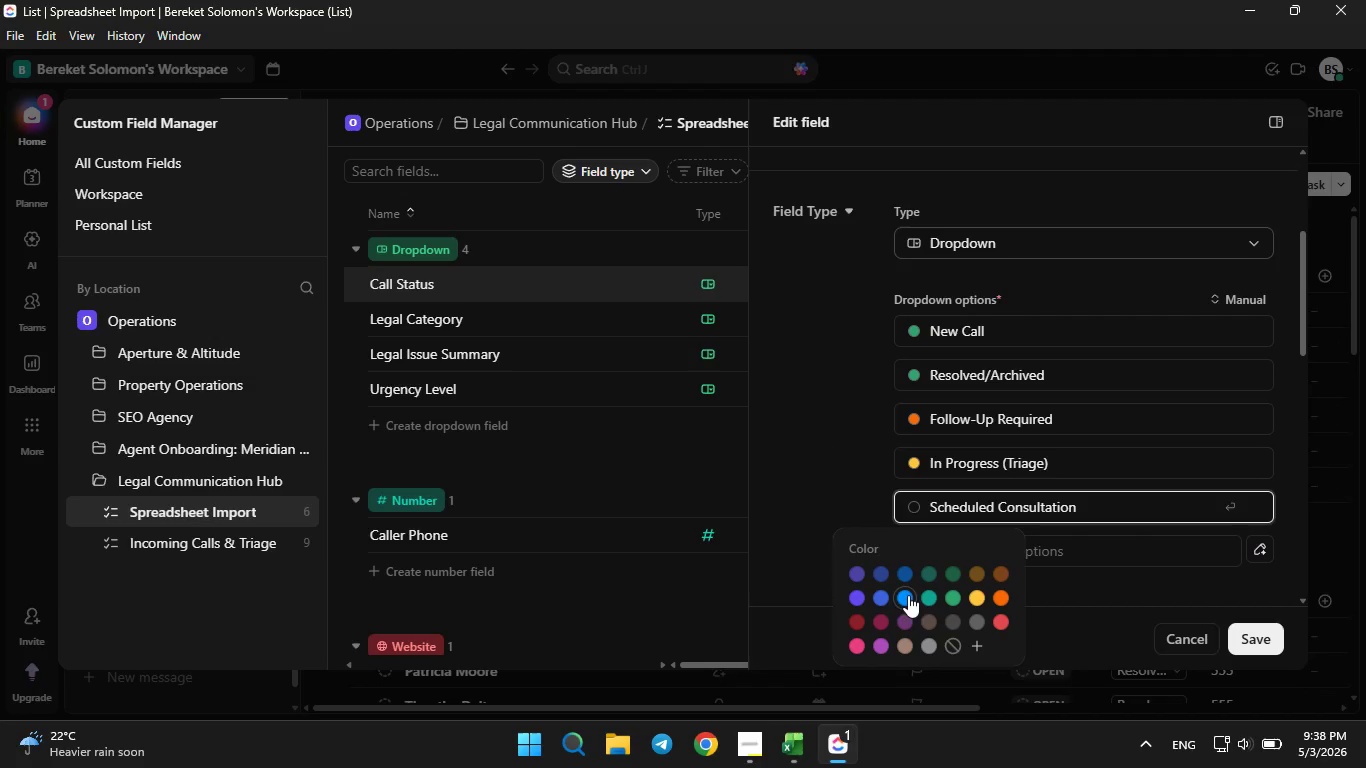 
left_click([908, 595])
 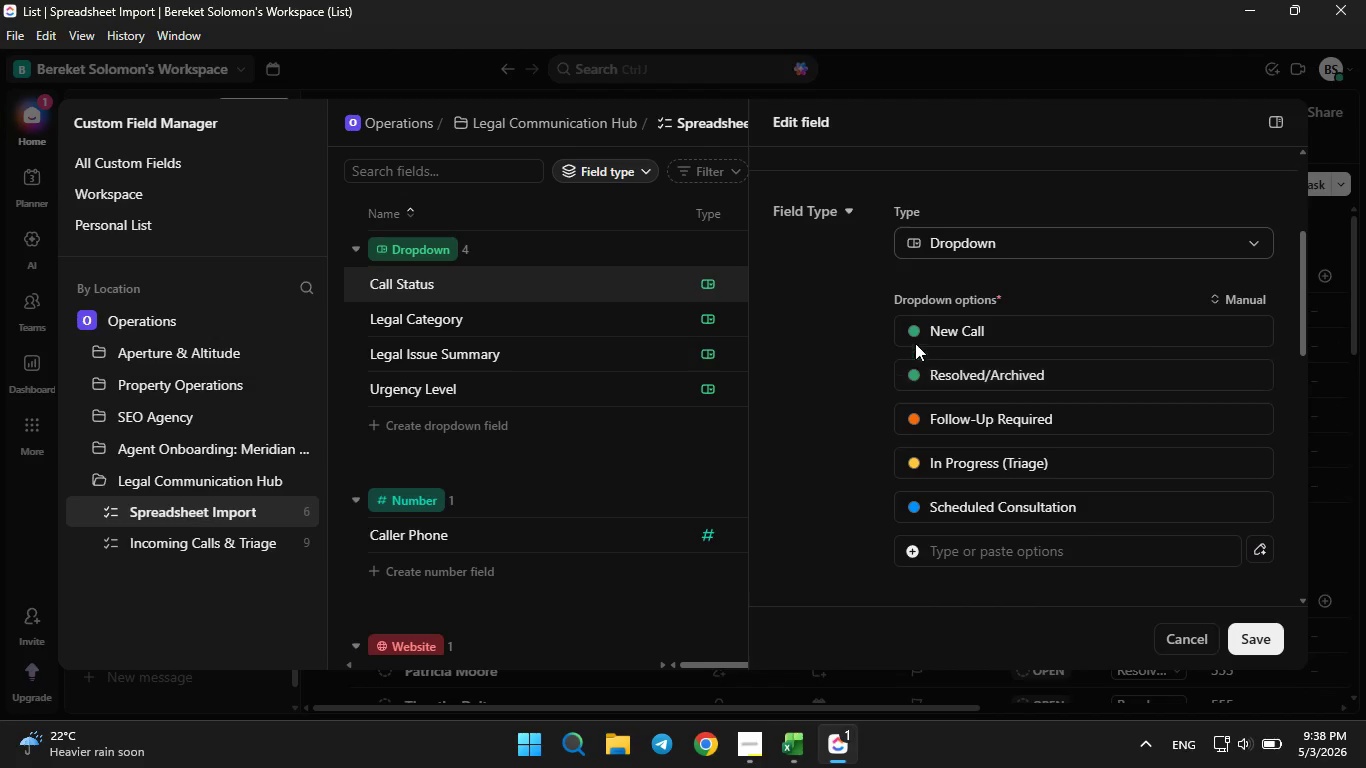 
left_click([915, 329])
 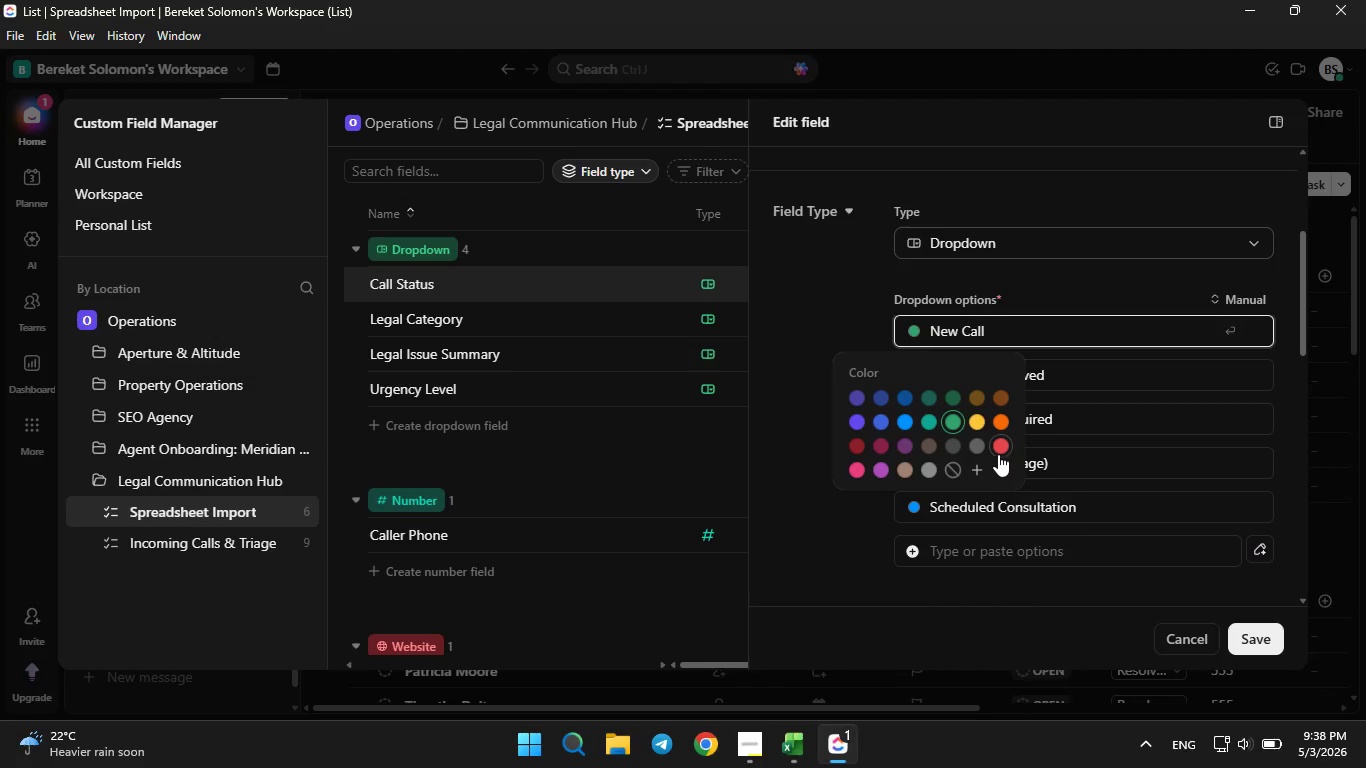 
left_click([1007, 436])
 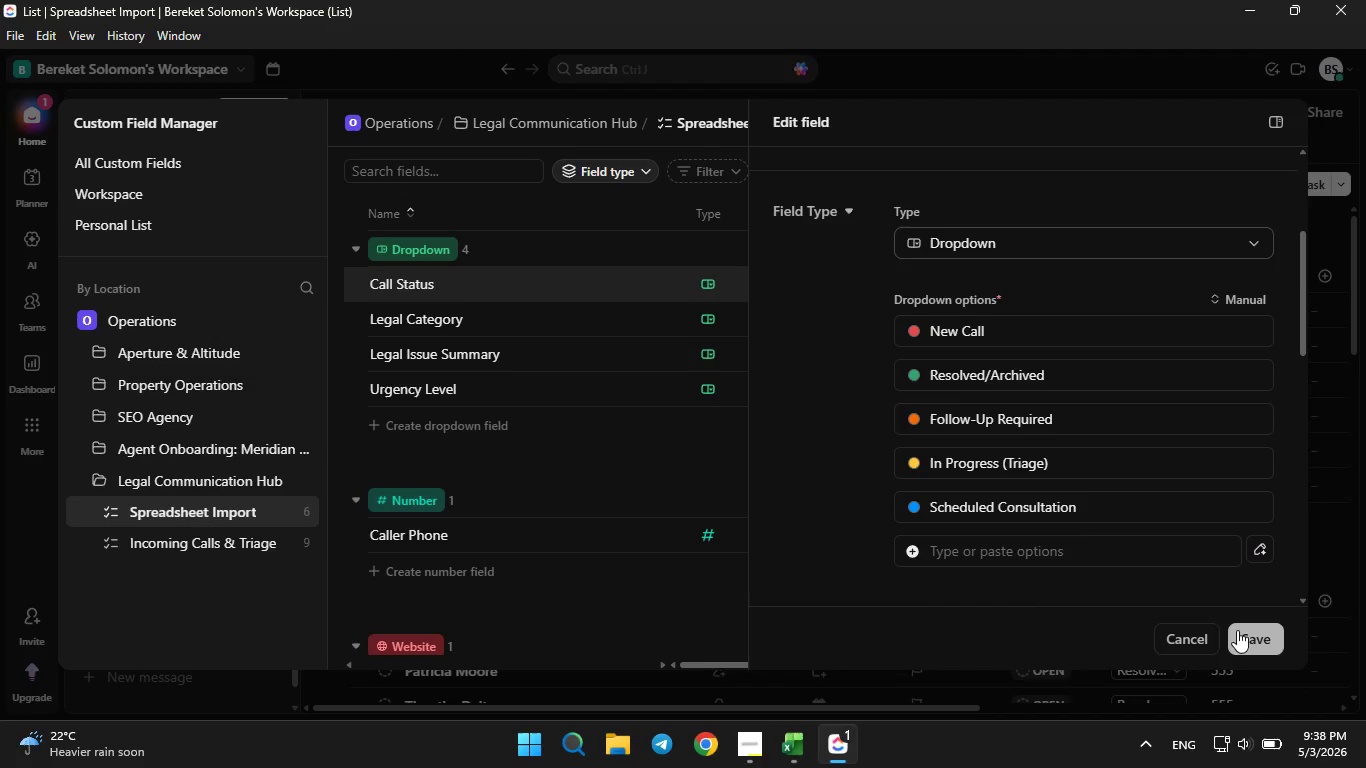 
left_click([1238, 636])
 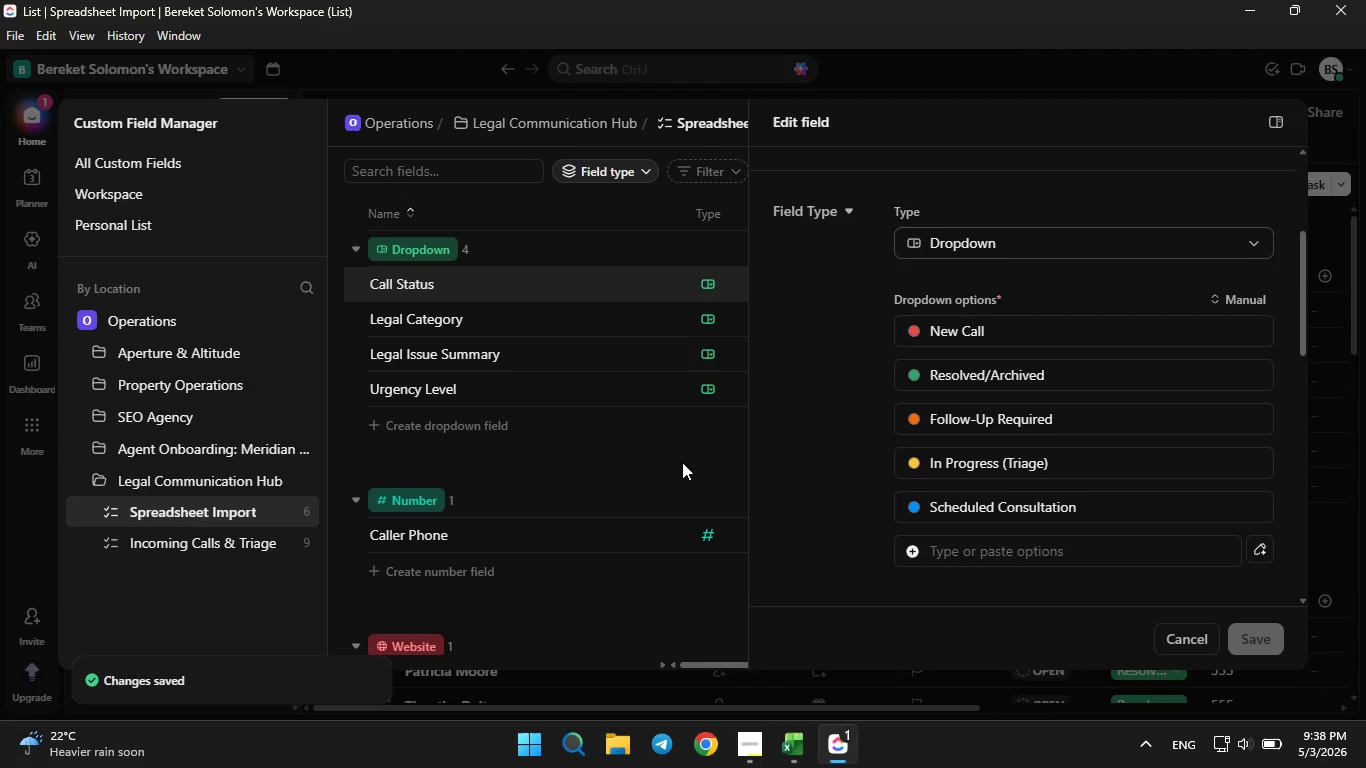 
left_click([682, 462])
 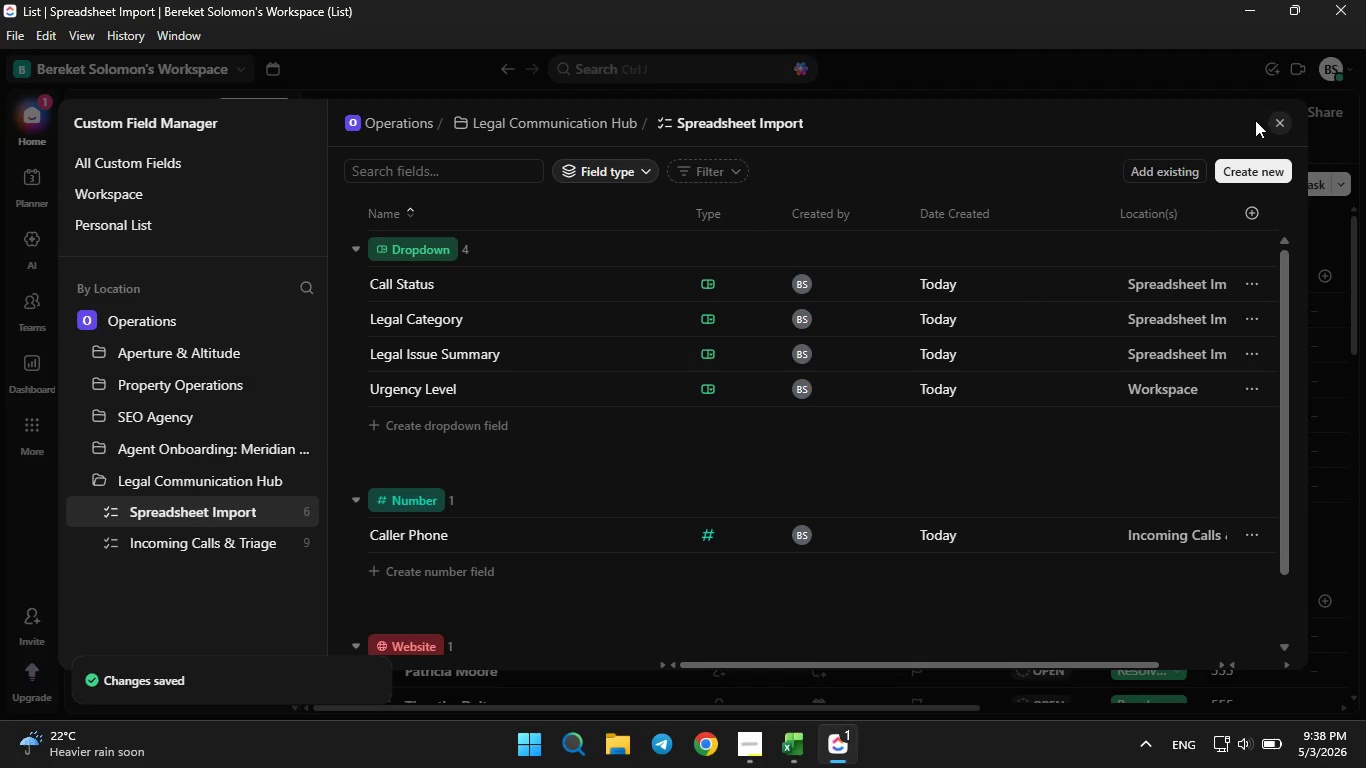 
left_click([1273, 117])
 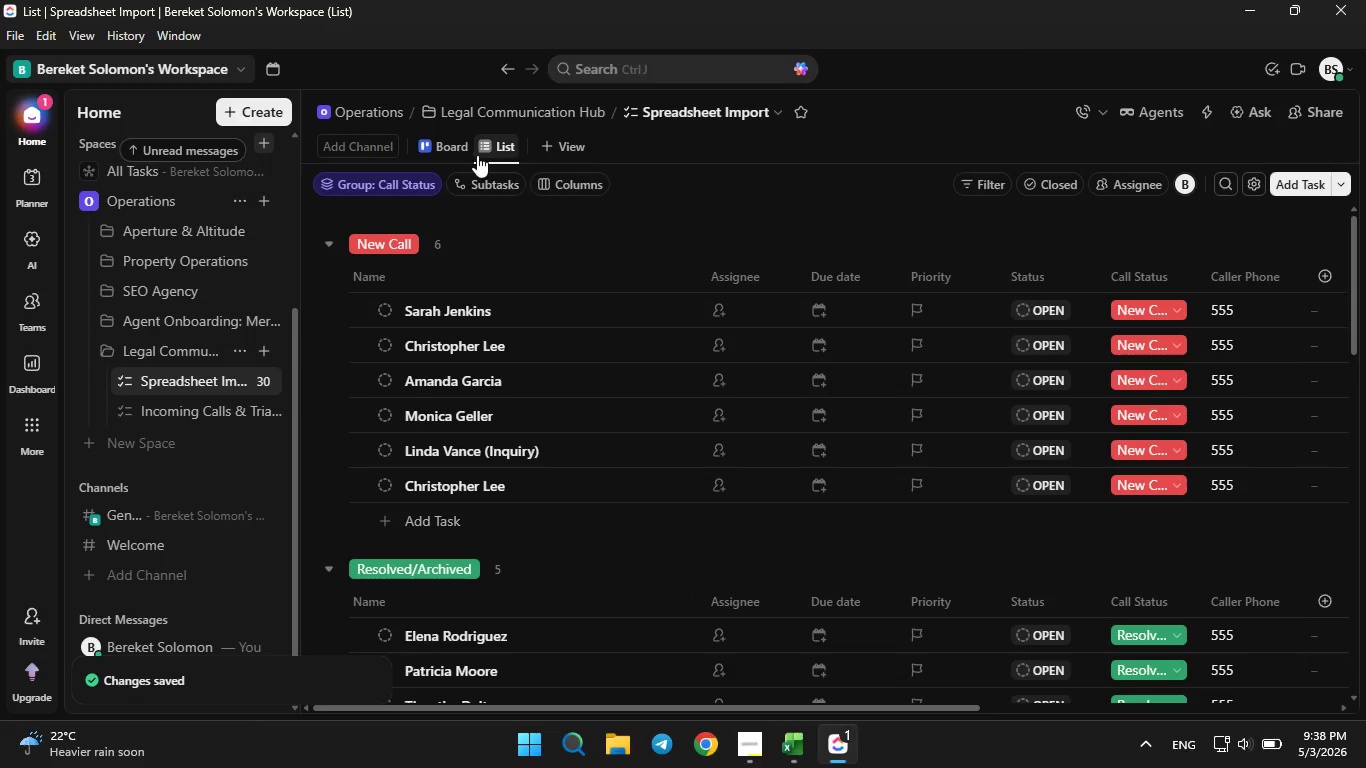 
left_click([454, 138])
 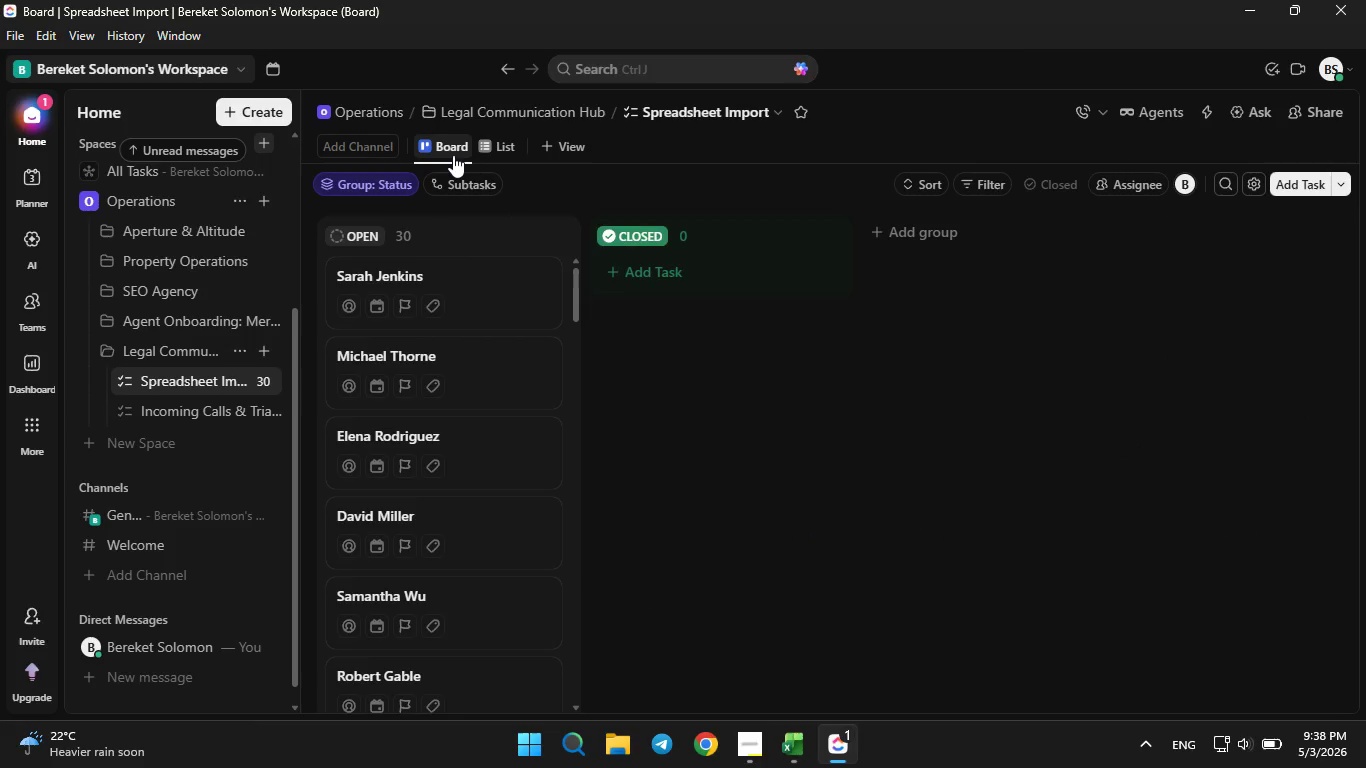 
right_click([448, 140])
 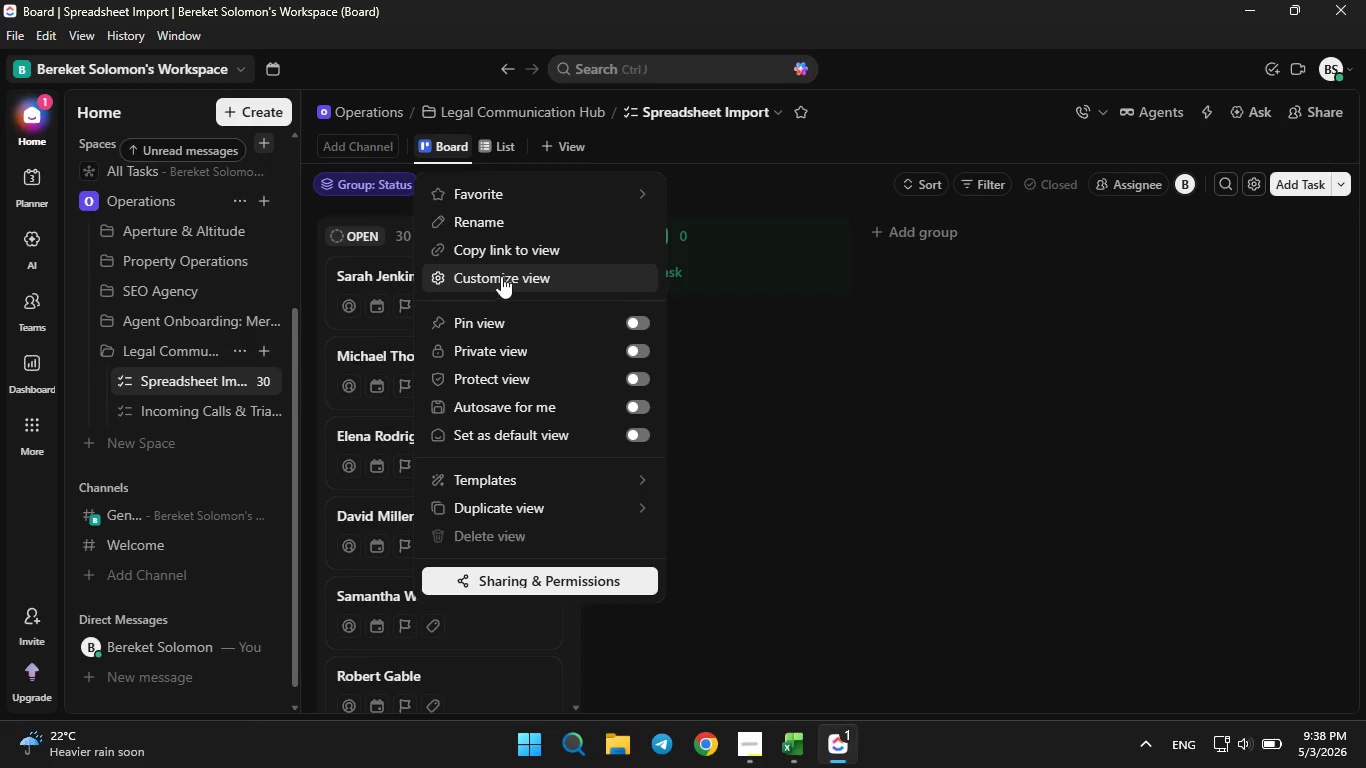 
left_click([501, 276])
 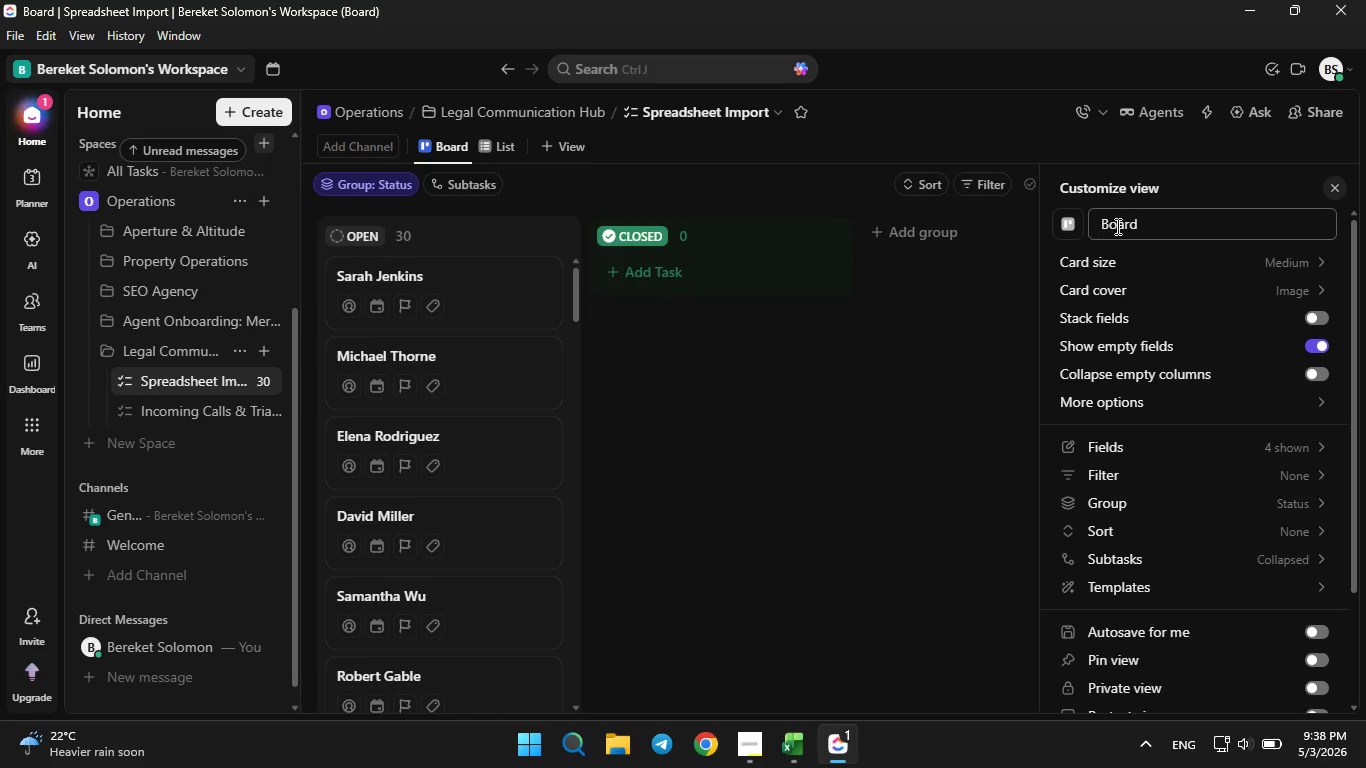 
left_click([1136, 219])
 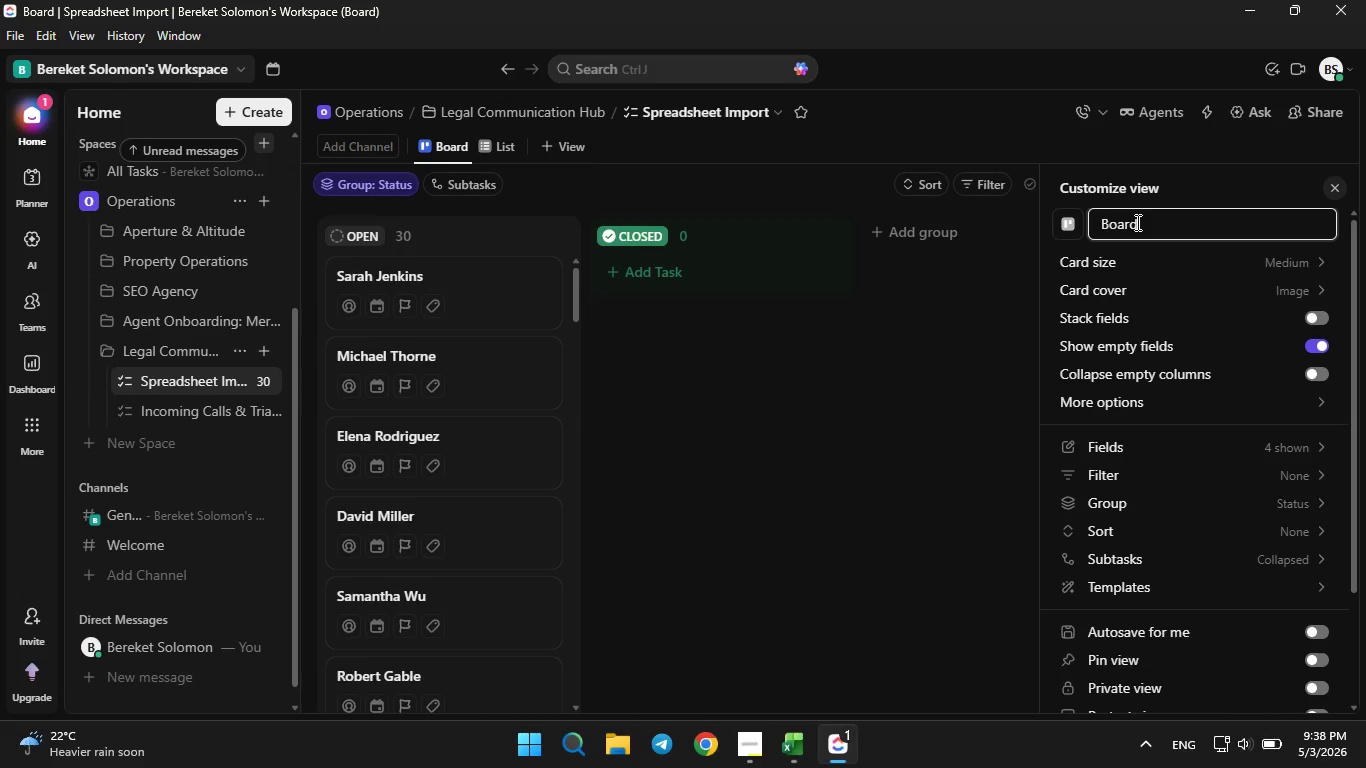 
hold_key(key=ArrowLeft, duration=0.77)
 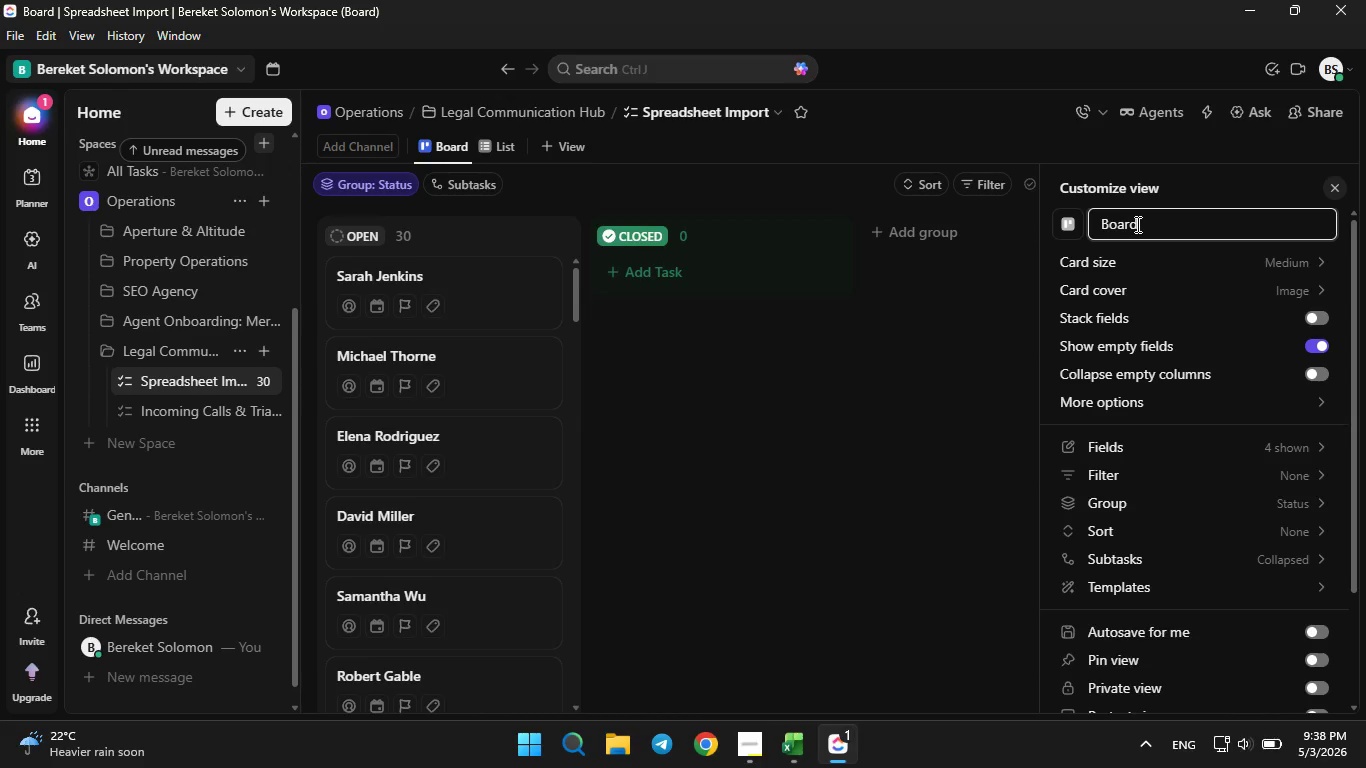 
type(Triage )
 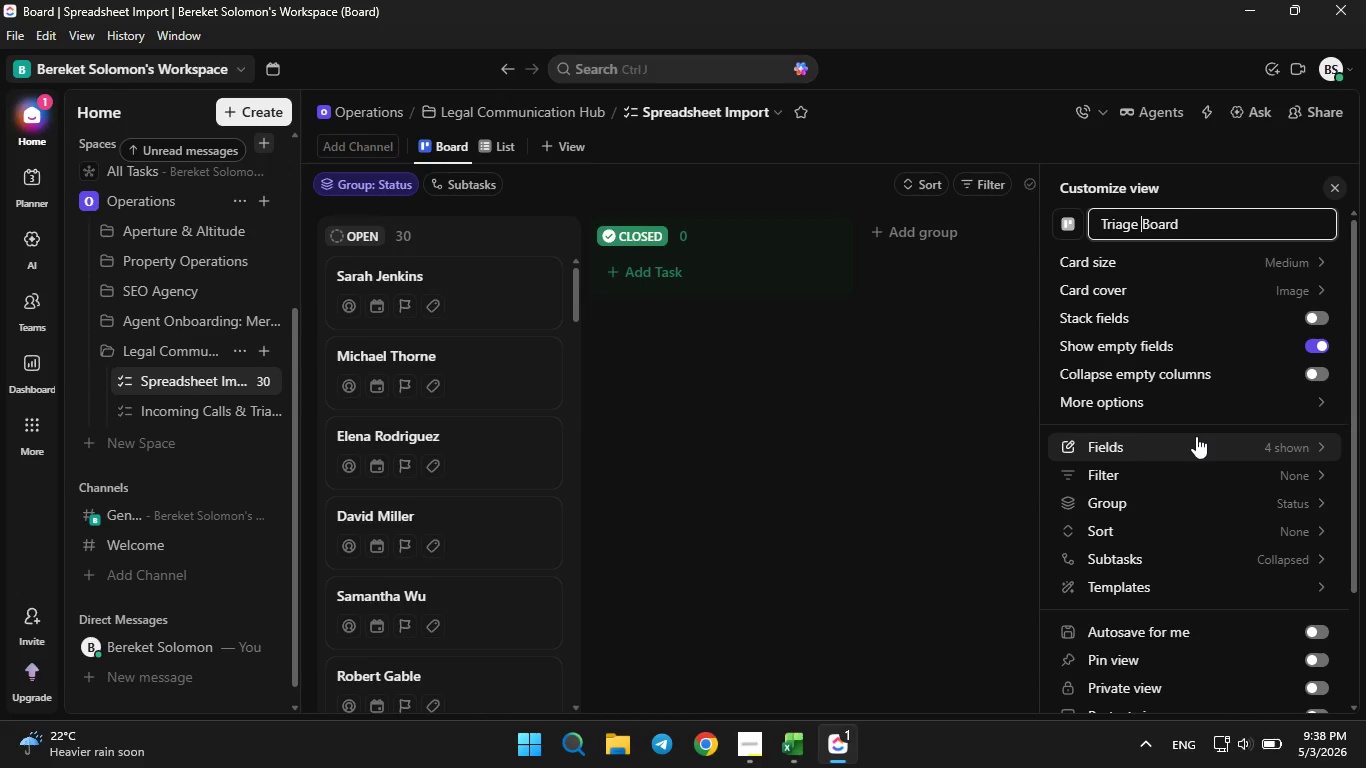 
wait(14.48)
 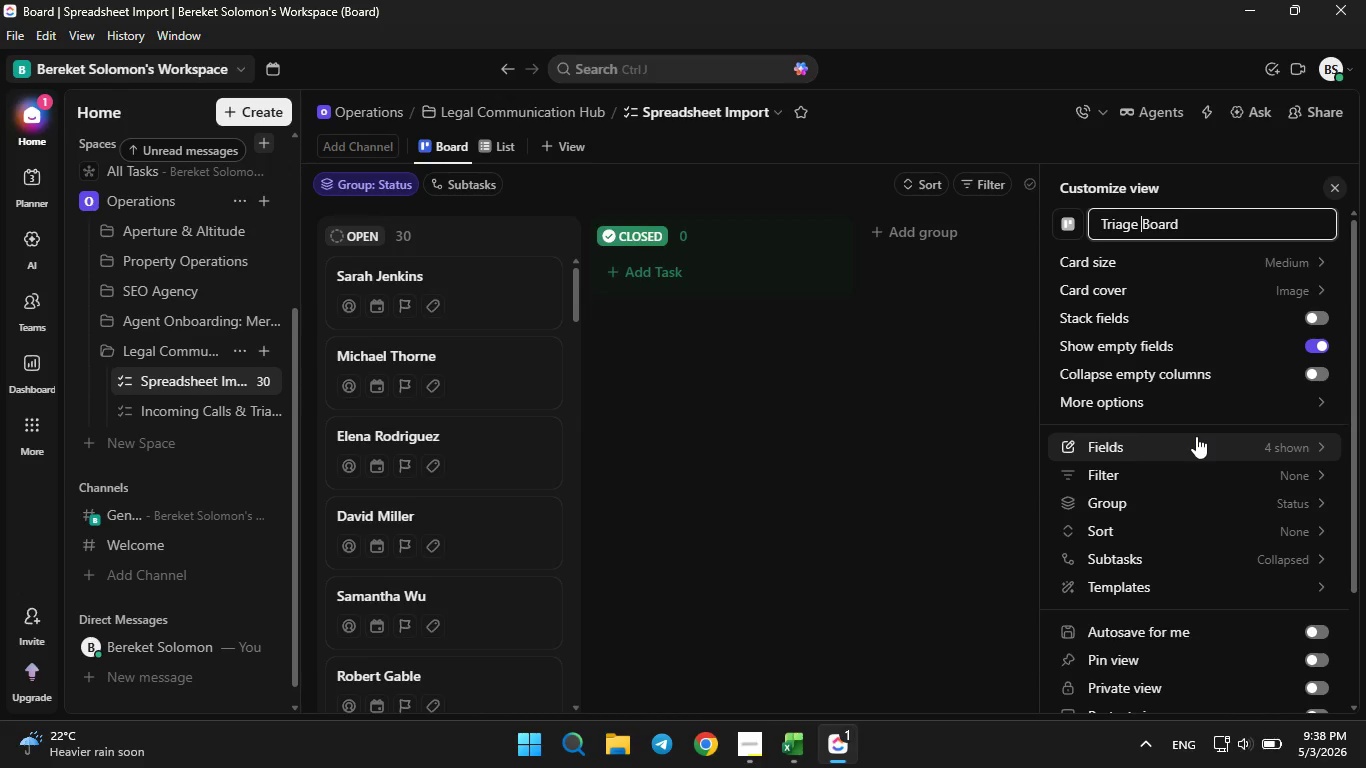 
left_click([1212, 228])
 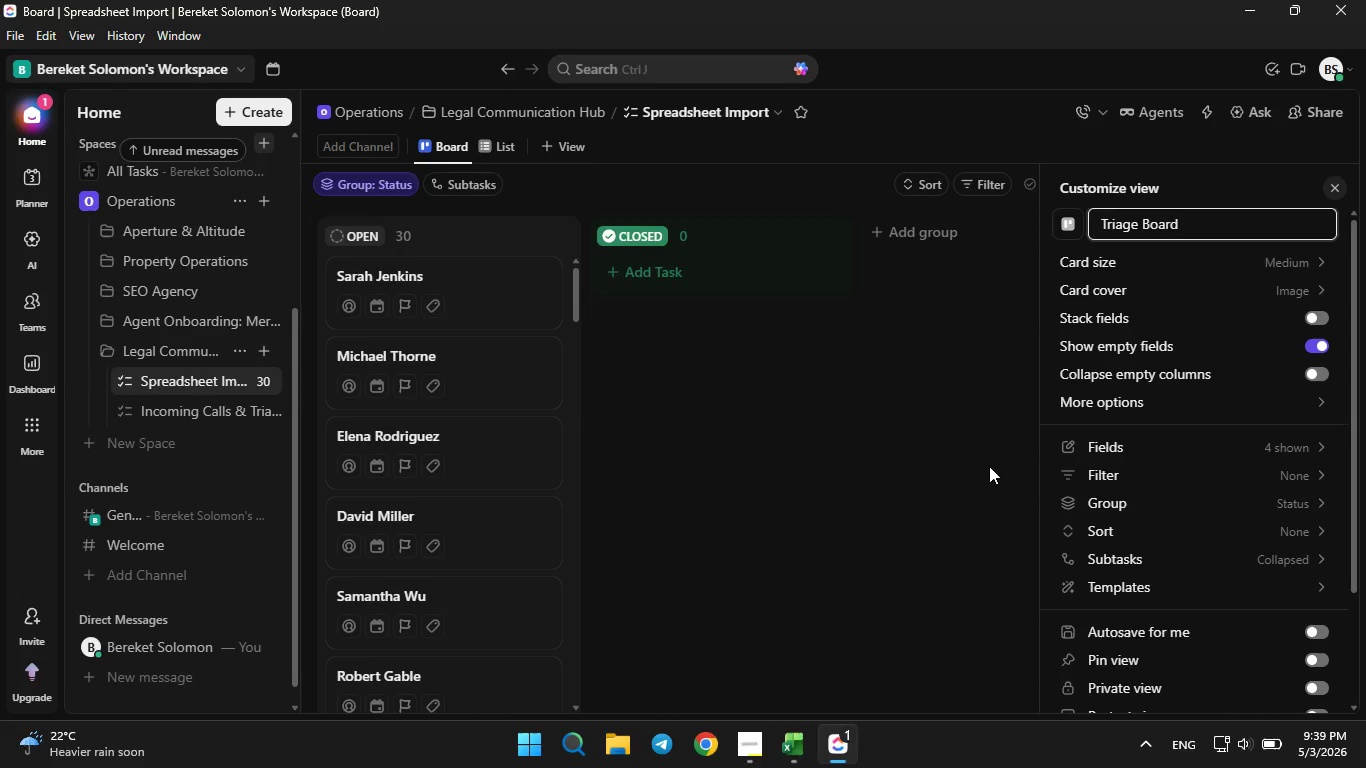 
left_click([989, 466])
 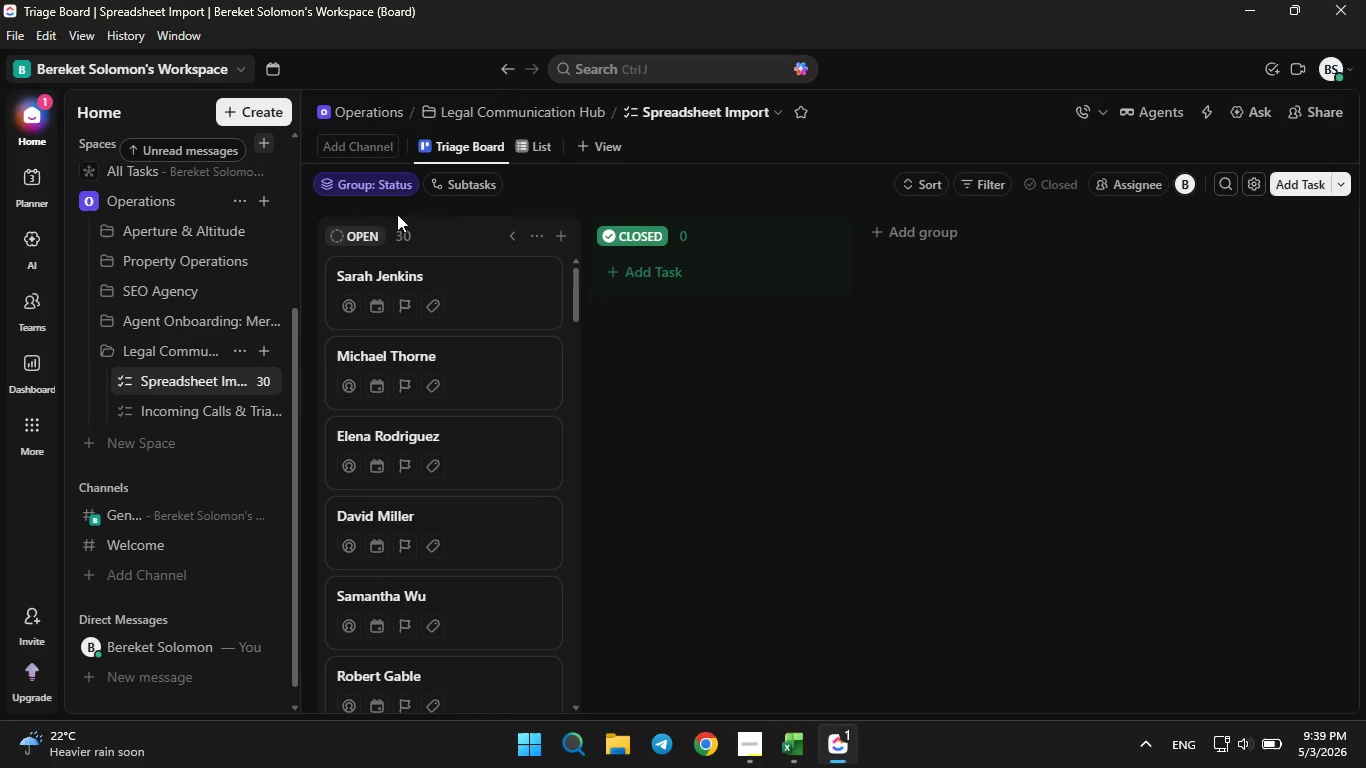 
left_click([393, 186])
 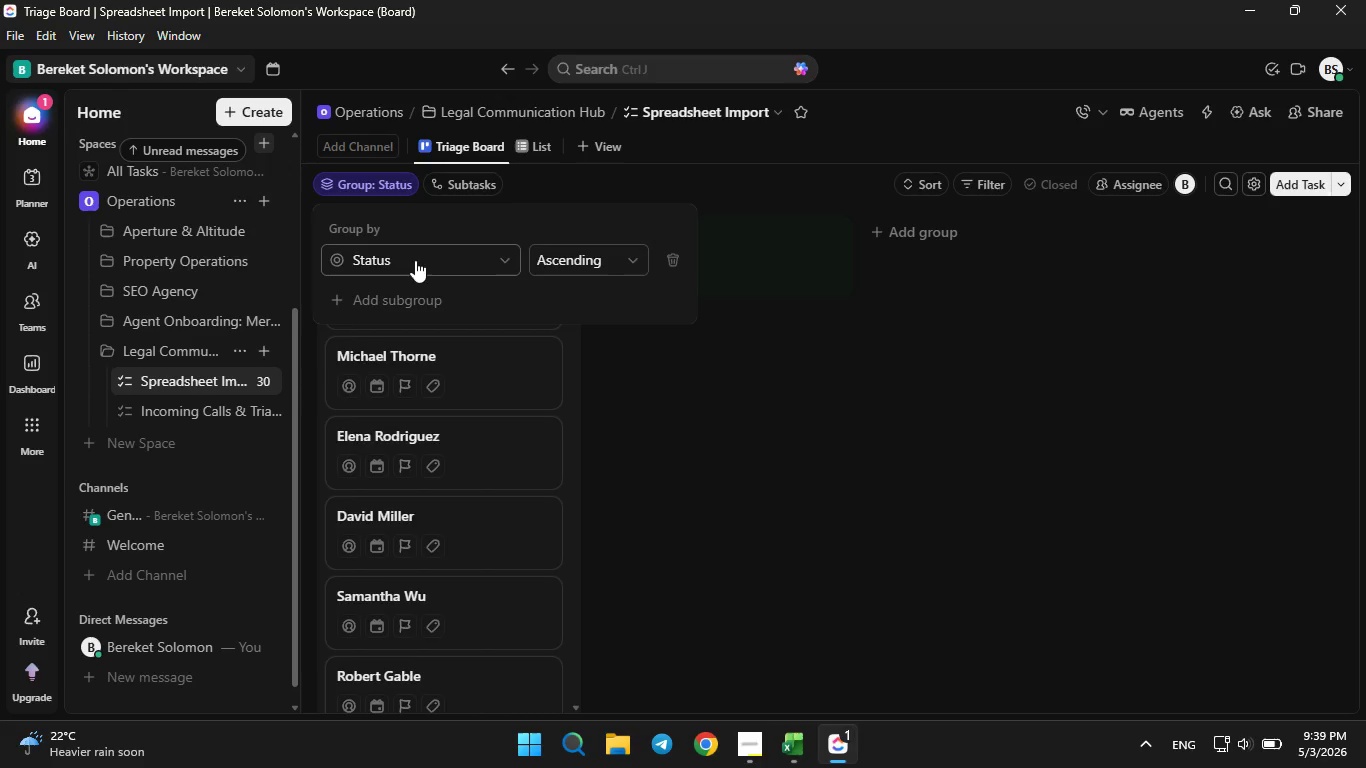 
left_click([422, 253])
 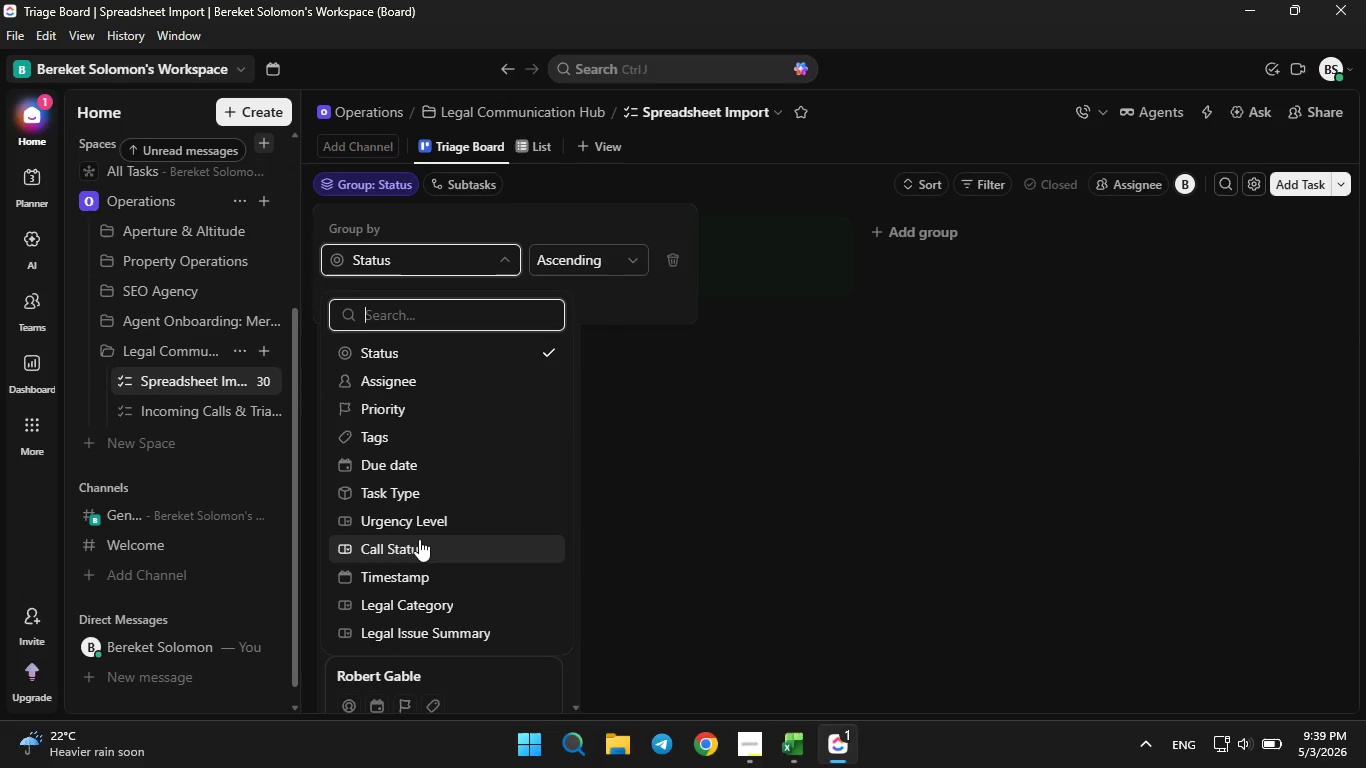 
left_click([419, 539])
 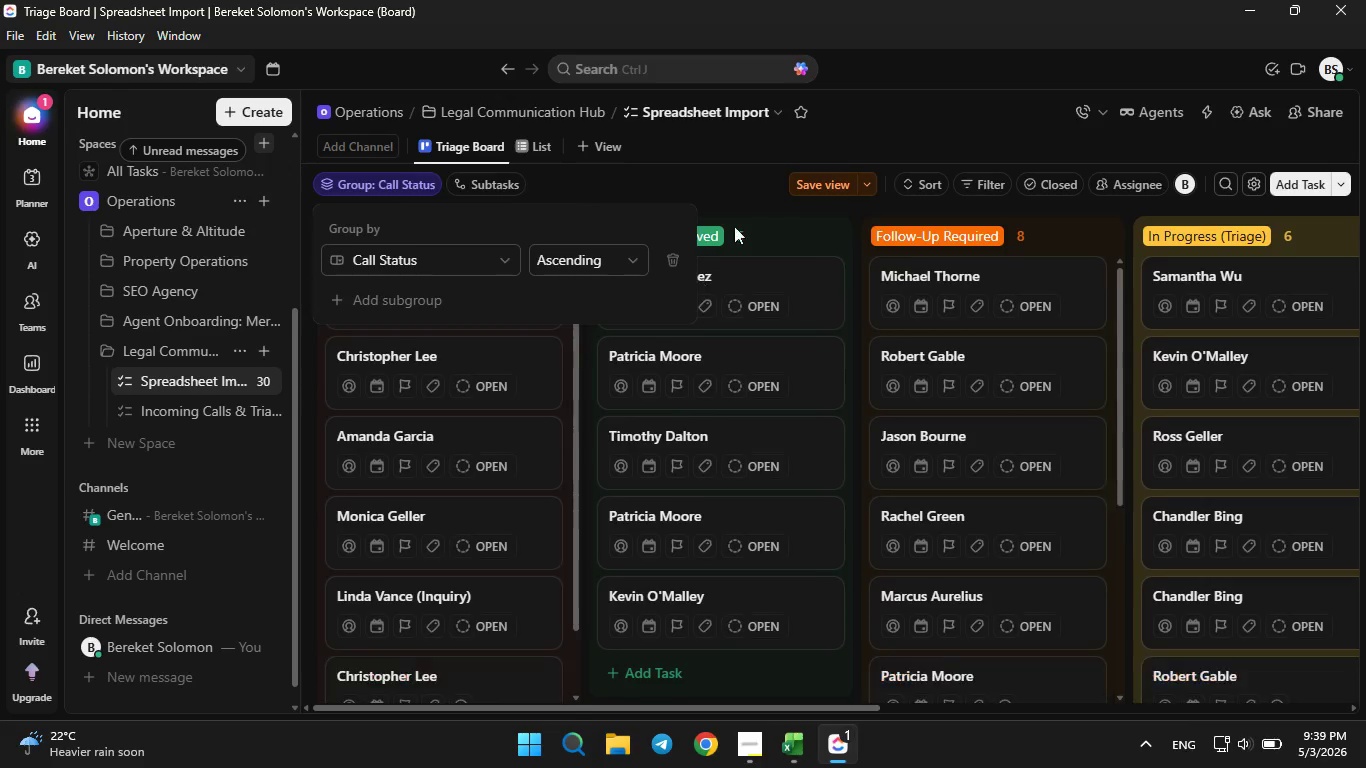 
left_click([763, 184])
 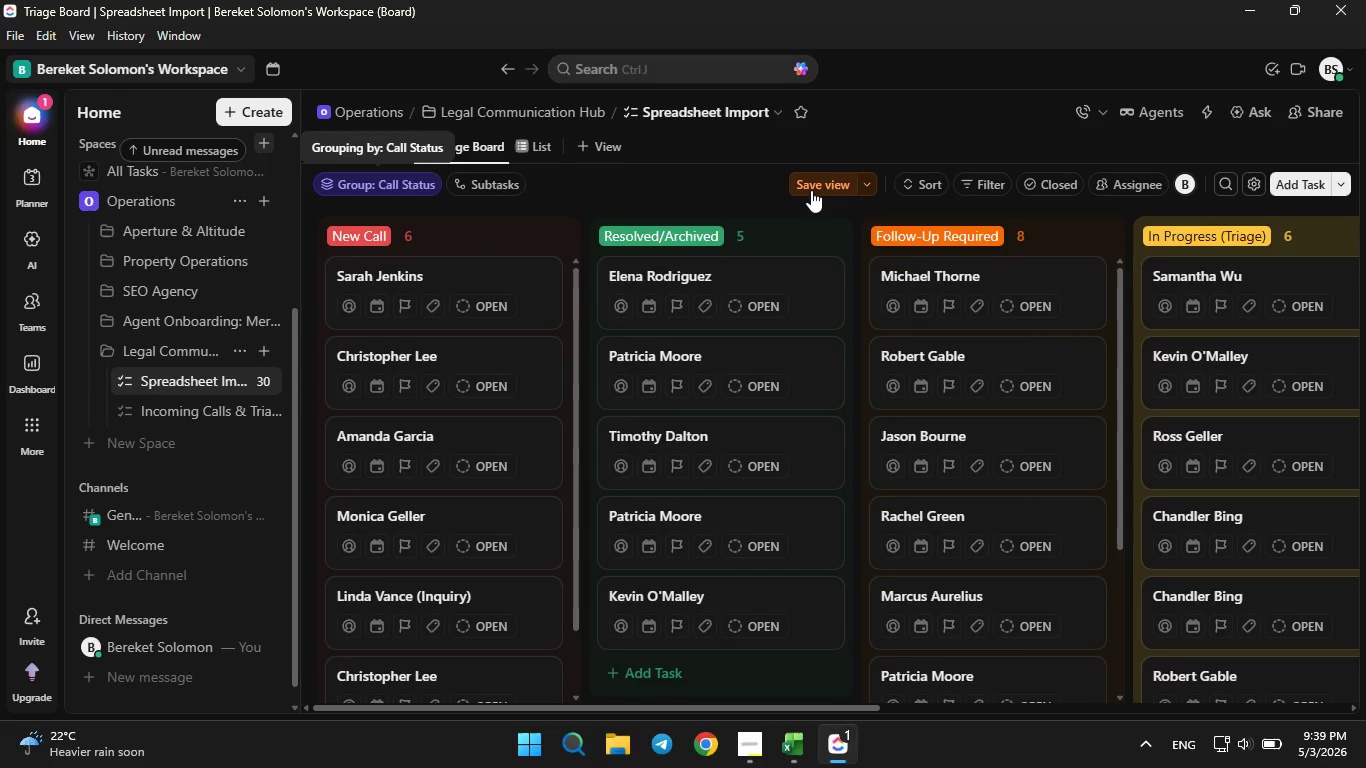 
left_click([811, 190])
 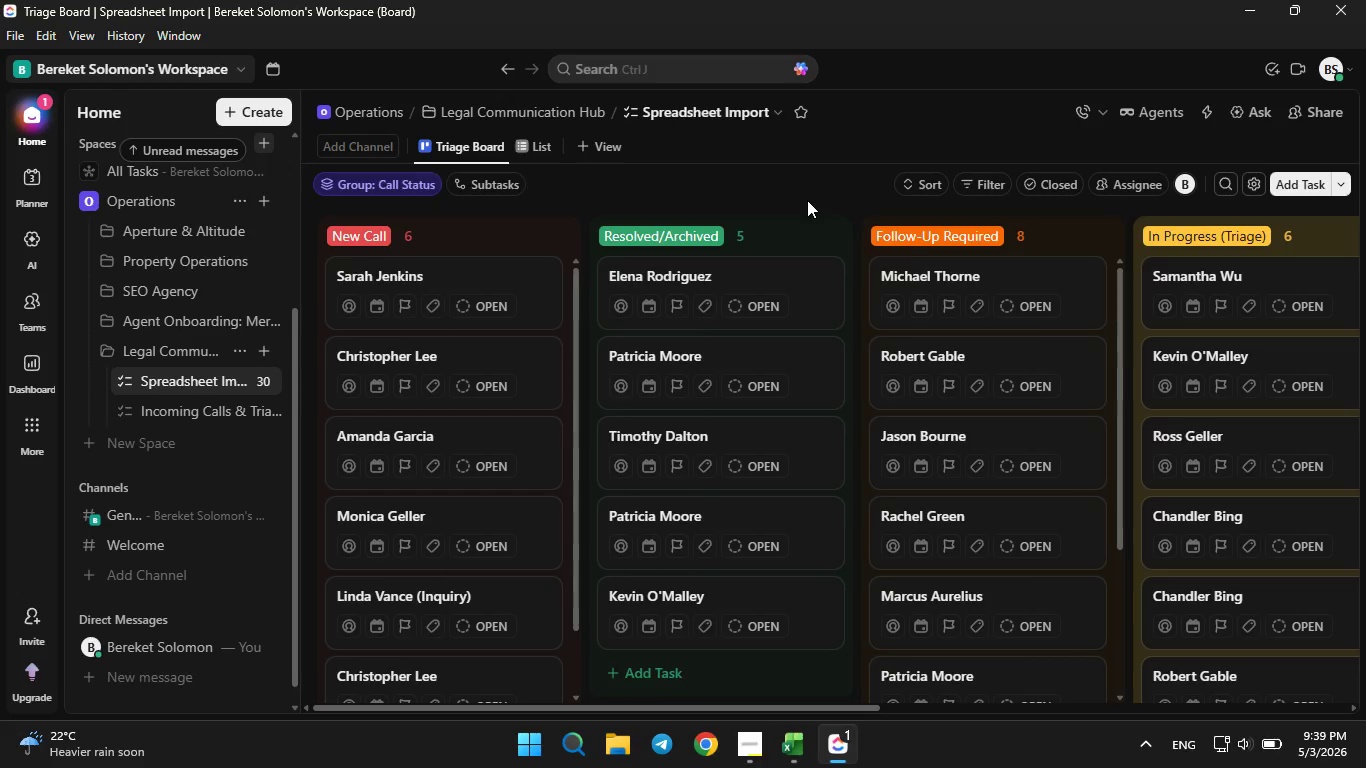 
wait(20.83)
 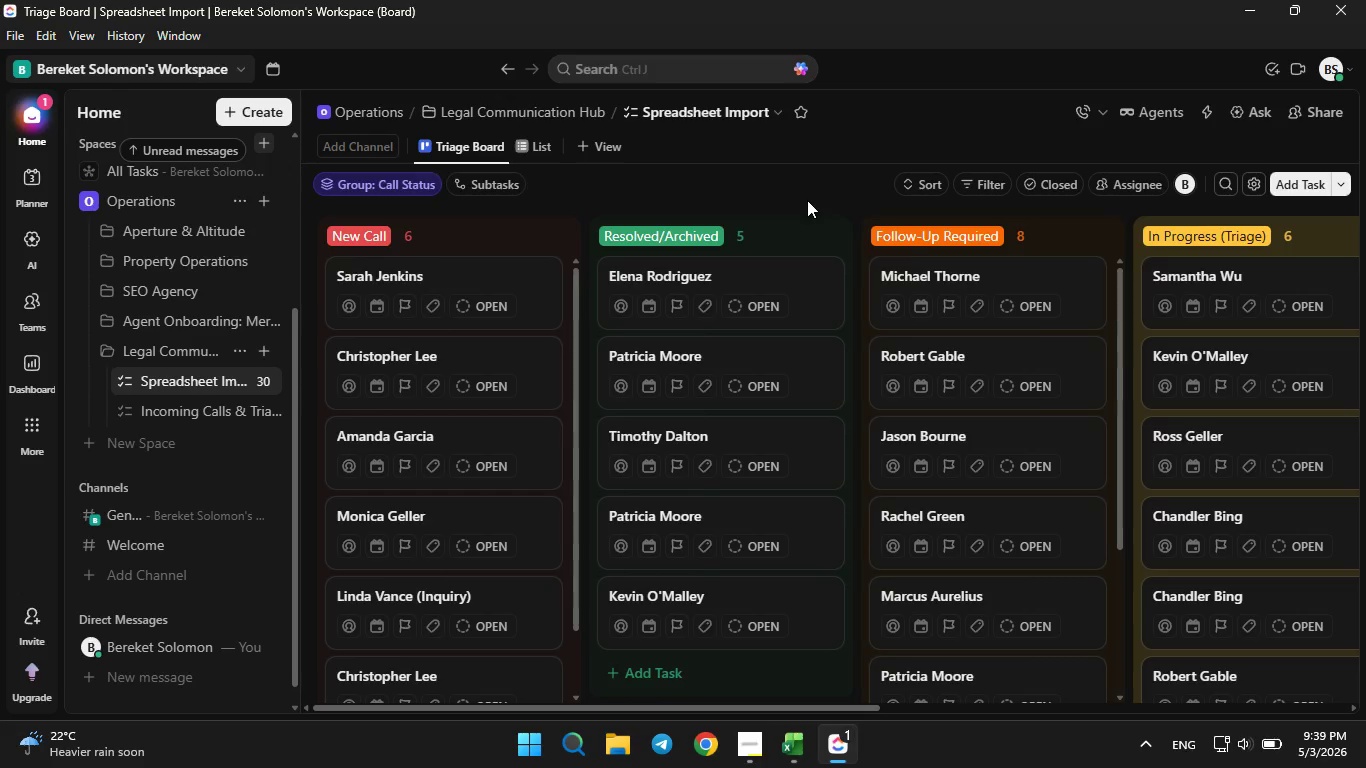 
scroll: coordinate [784, 295], scroll_direction: down, amount: 5.0
 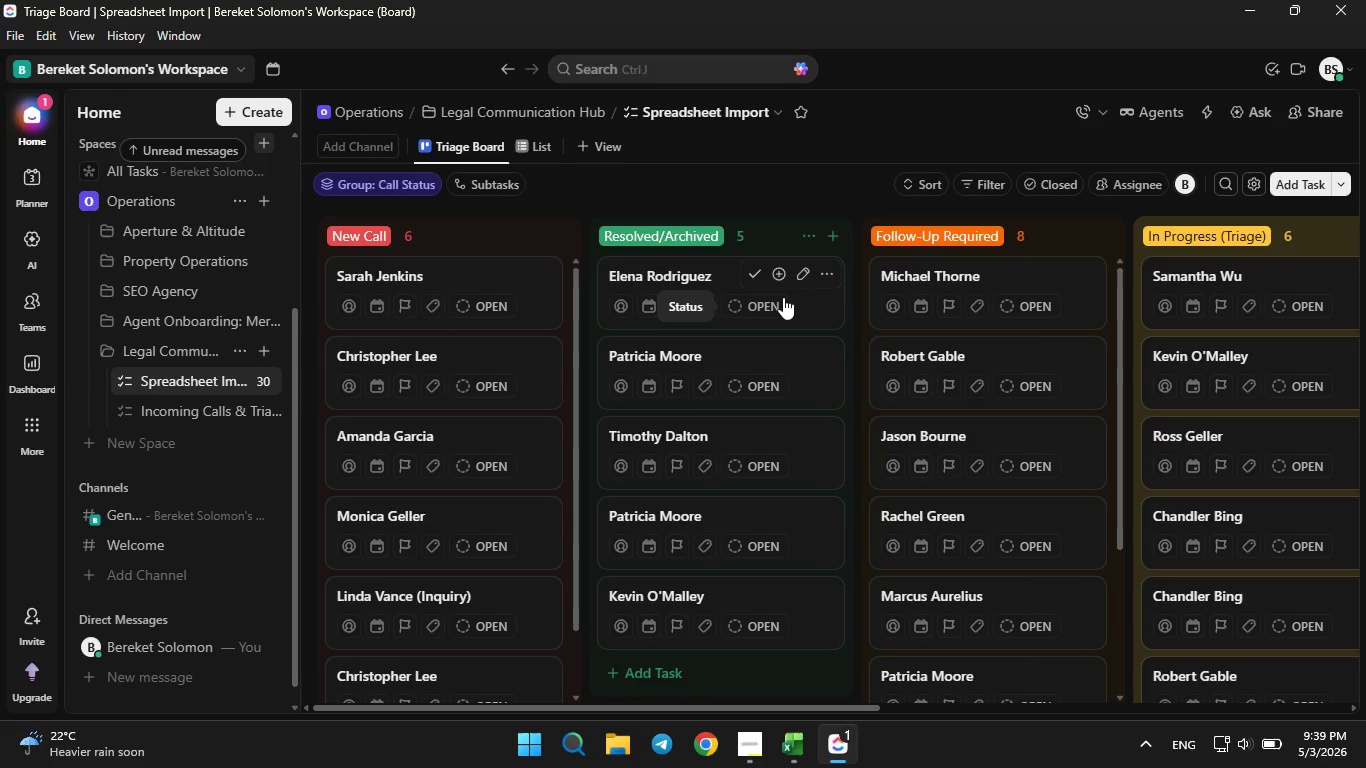 
scroll: coordinate [783, 297], scroll_direction: up, amount: 2.0
 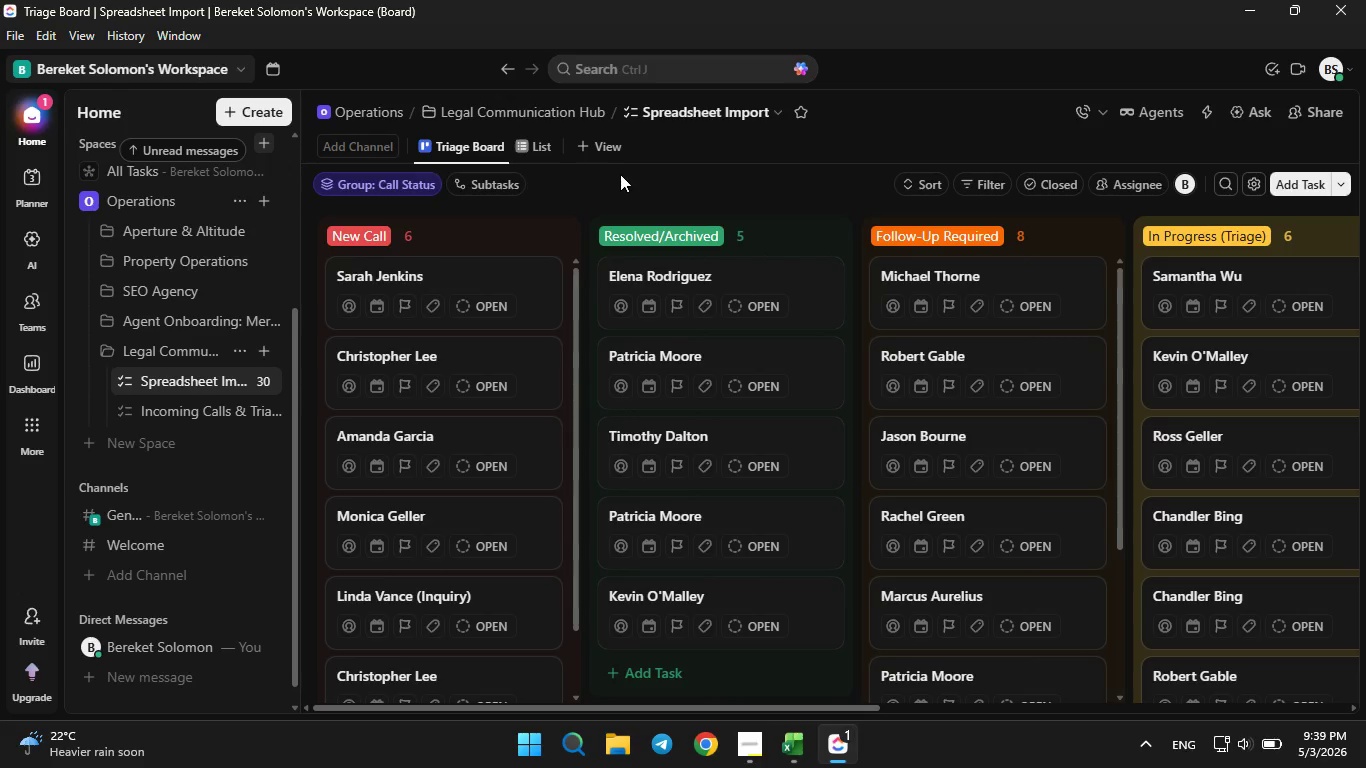 
left_click([614, 142])
 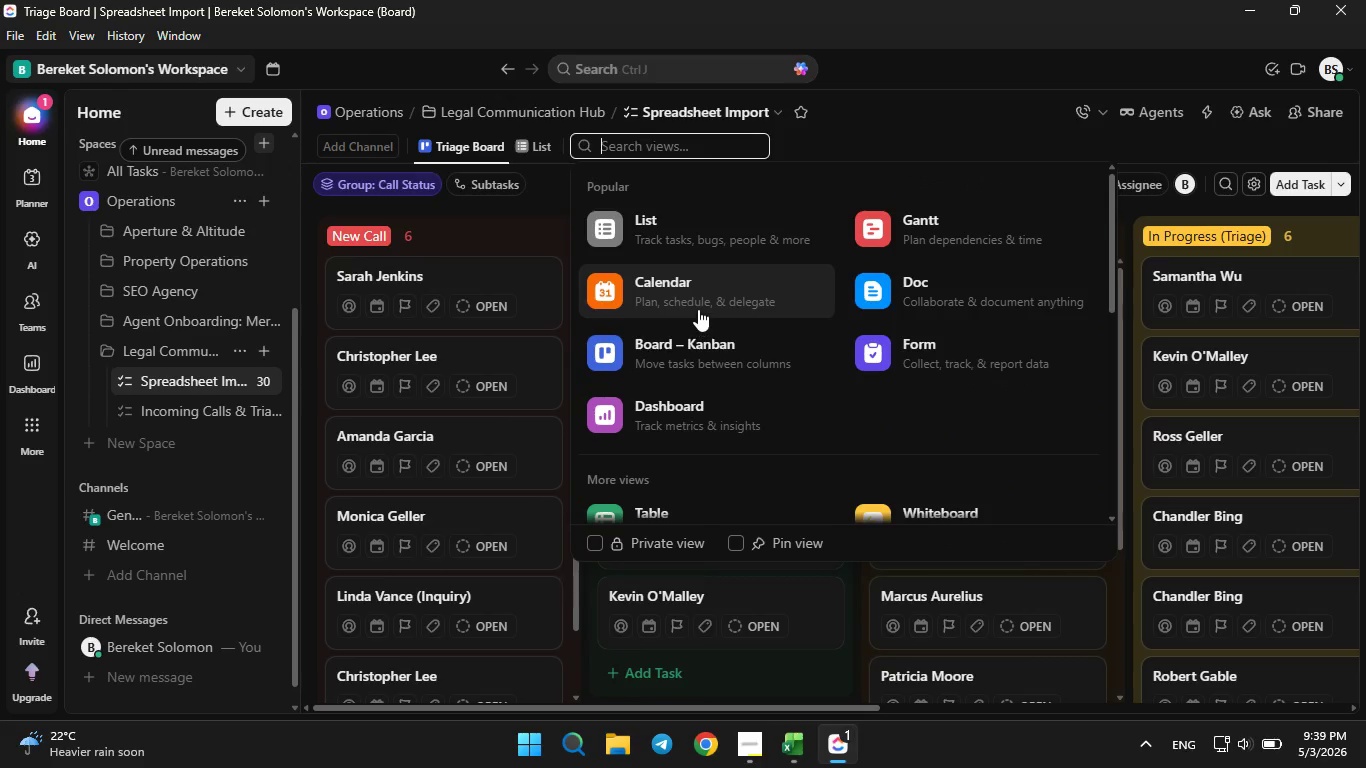 
left_click([700, 304])
 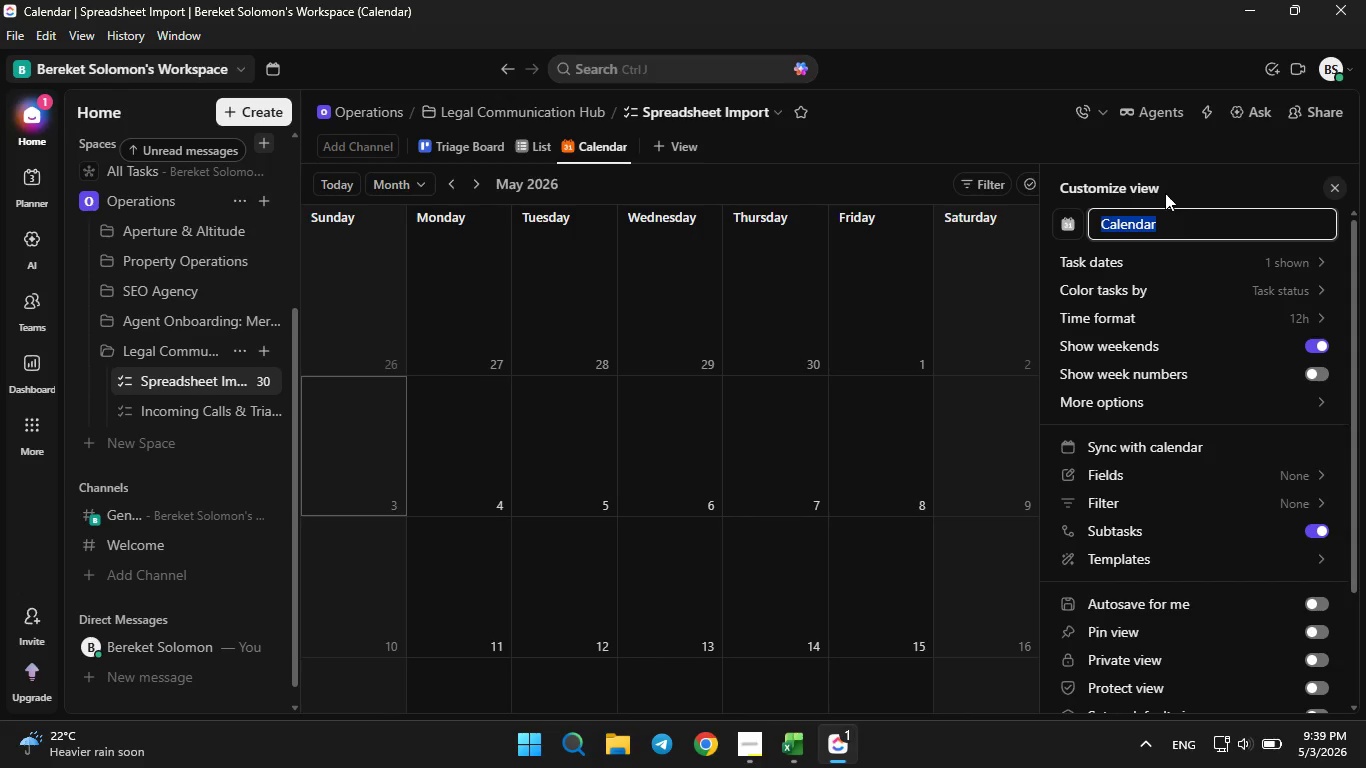 
left_click([1163, 227])
 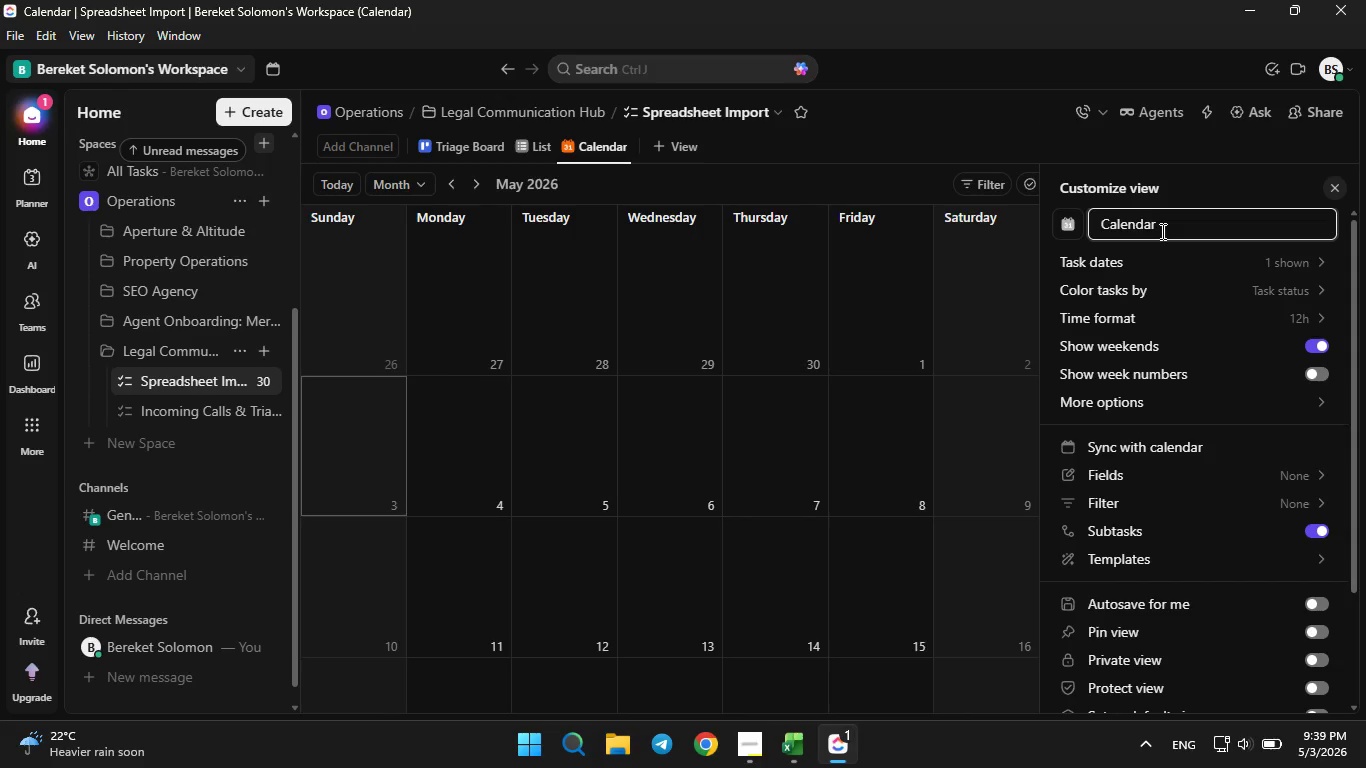 
hold_key(key=ArrowLeft, duration=0.8)
 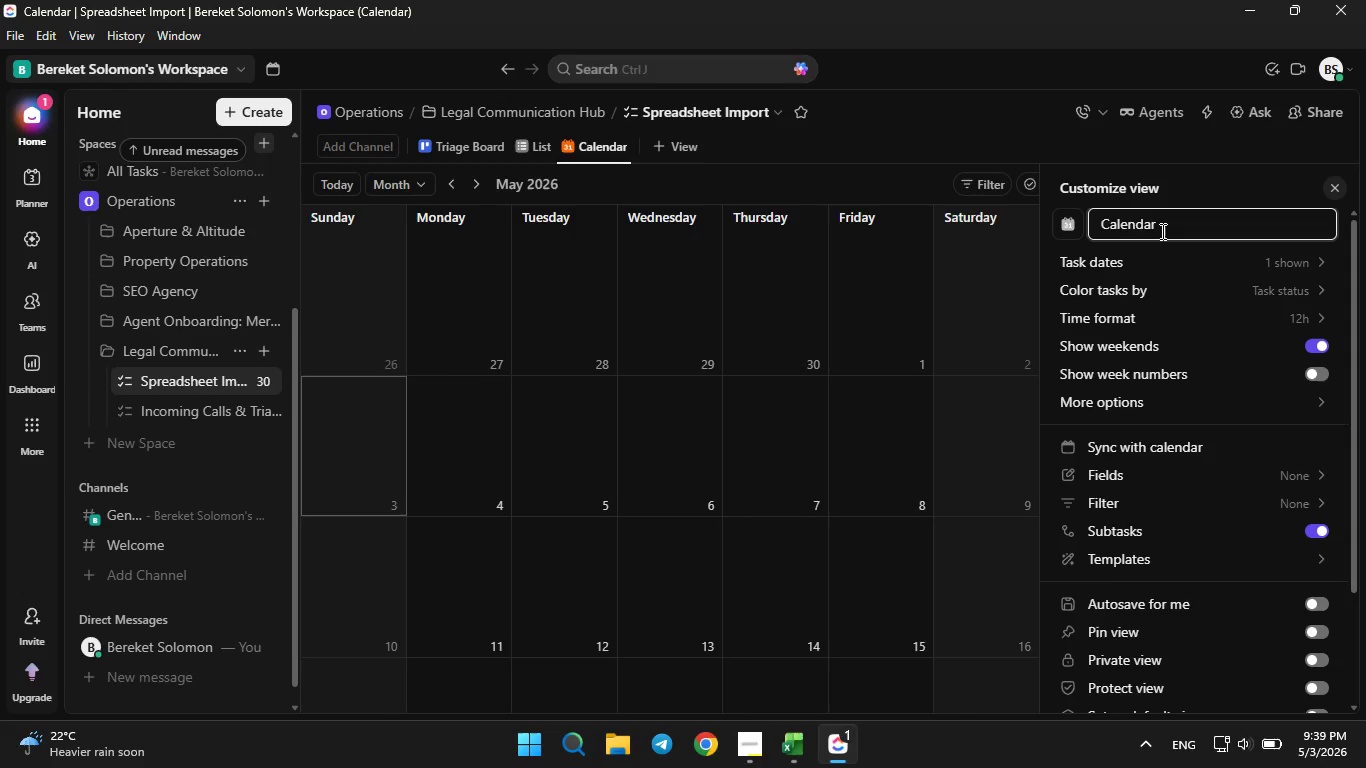 
type(Urgency )
 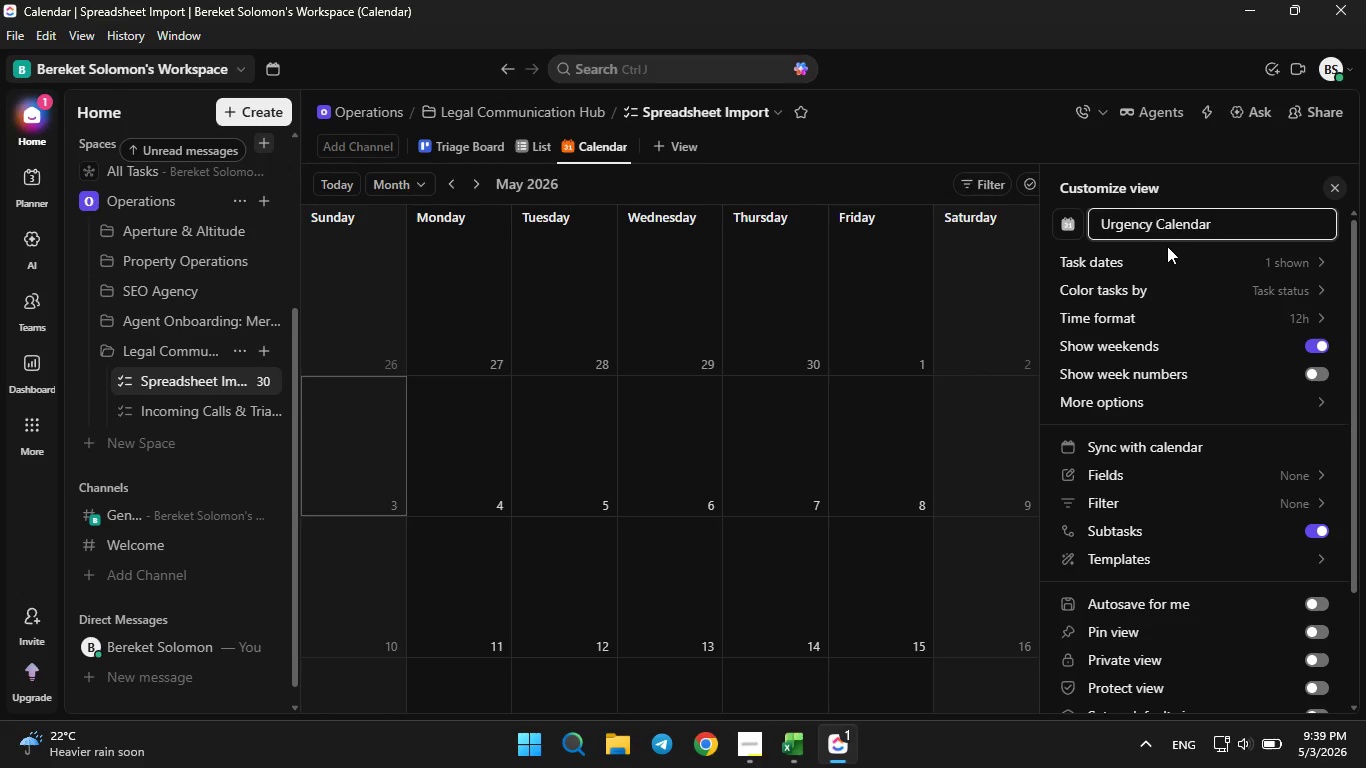 
left_click([1164, 251])
 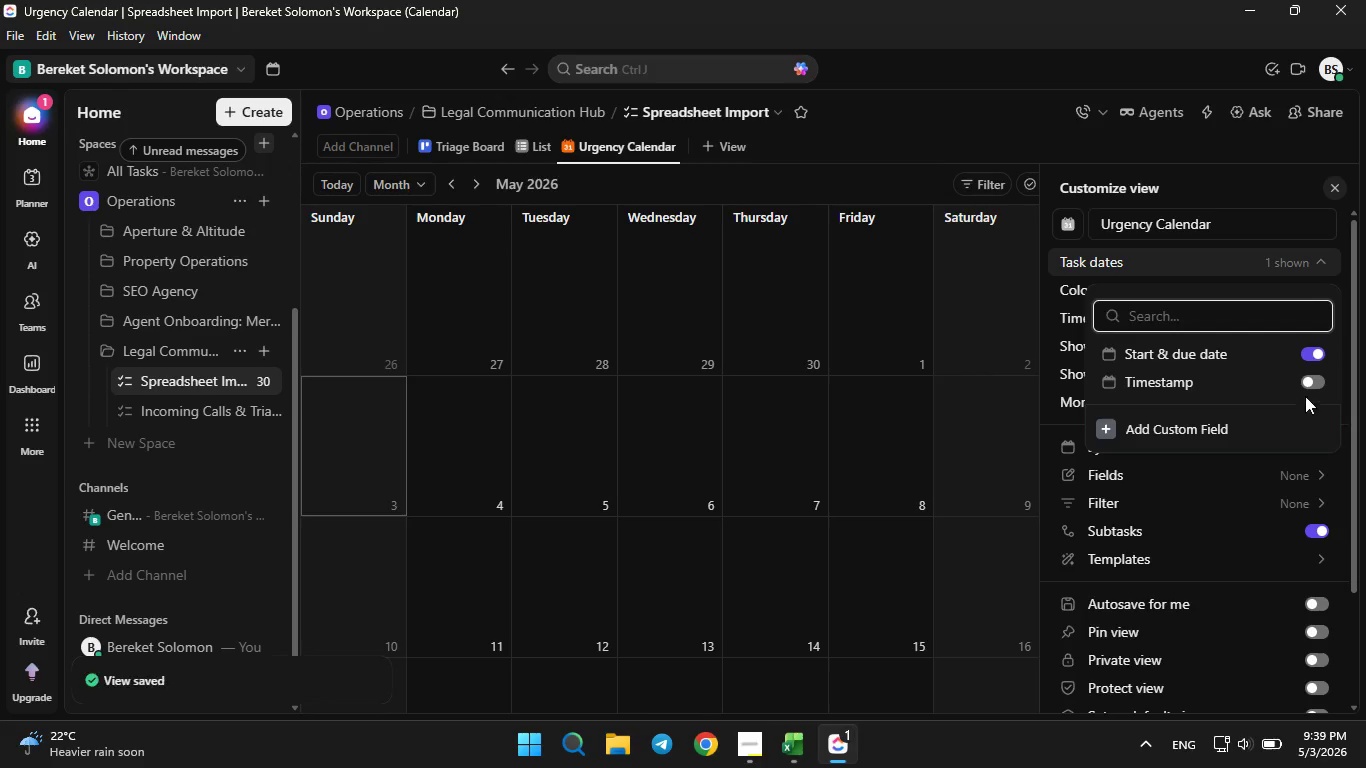 
left_click([1314, 388])
 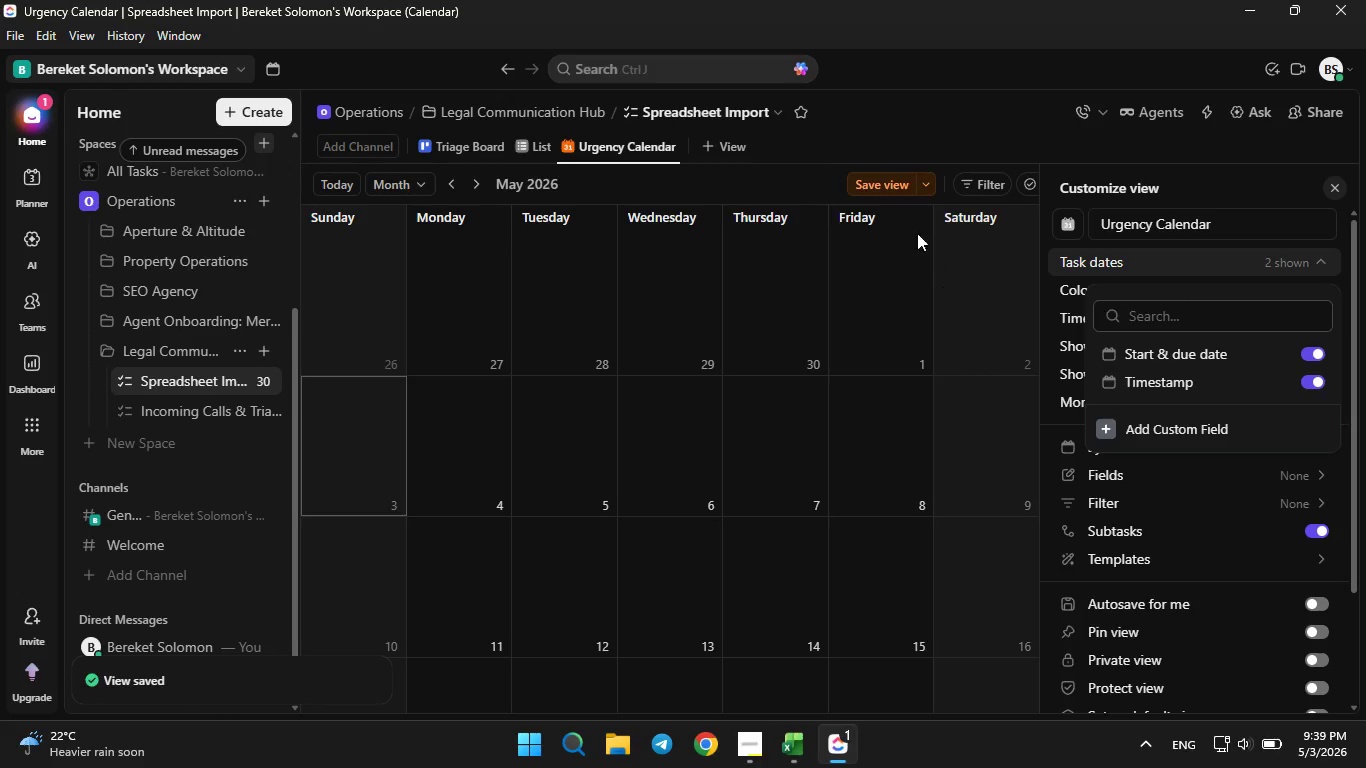 
left_click([881, 181])
 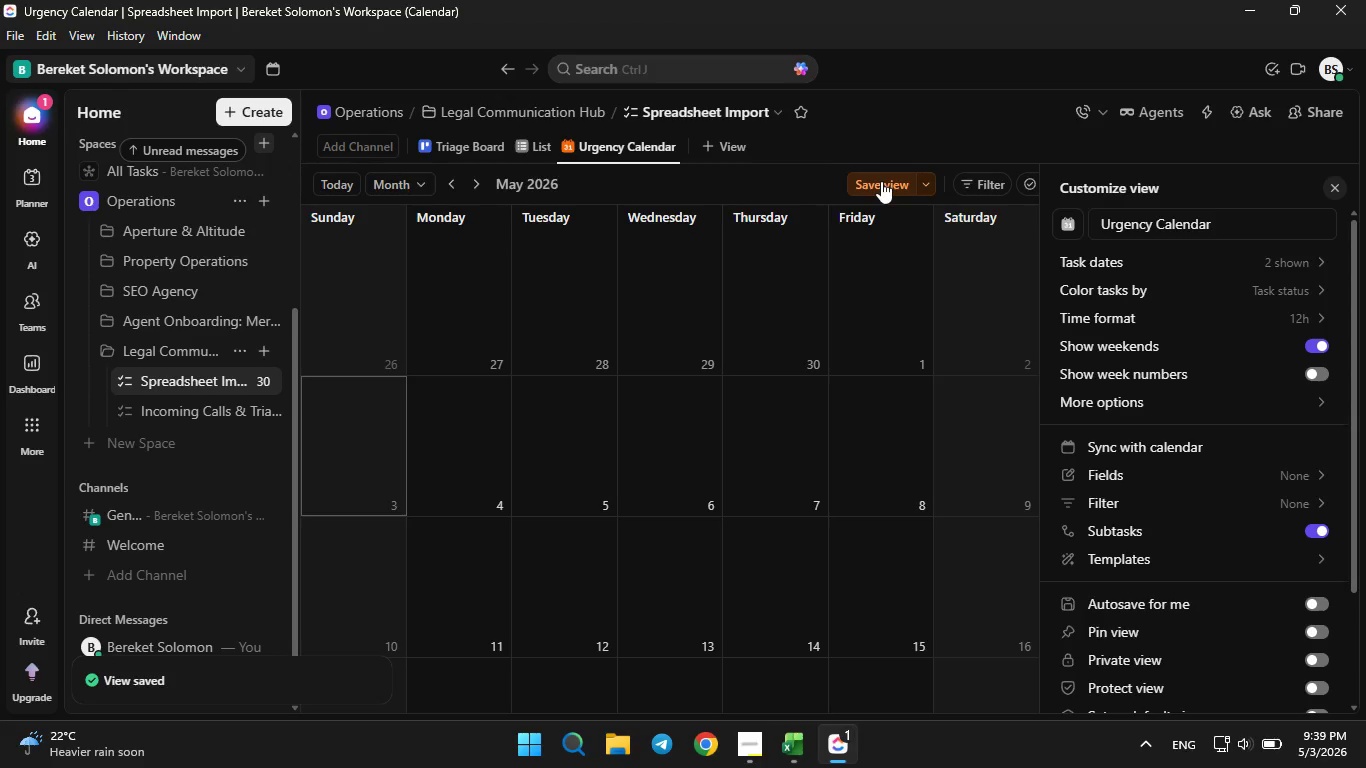 
left_click([881, 181])
 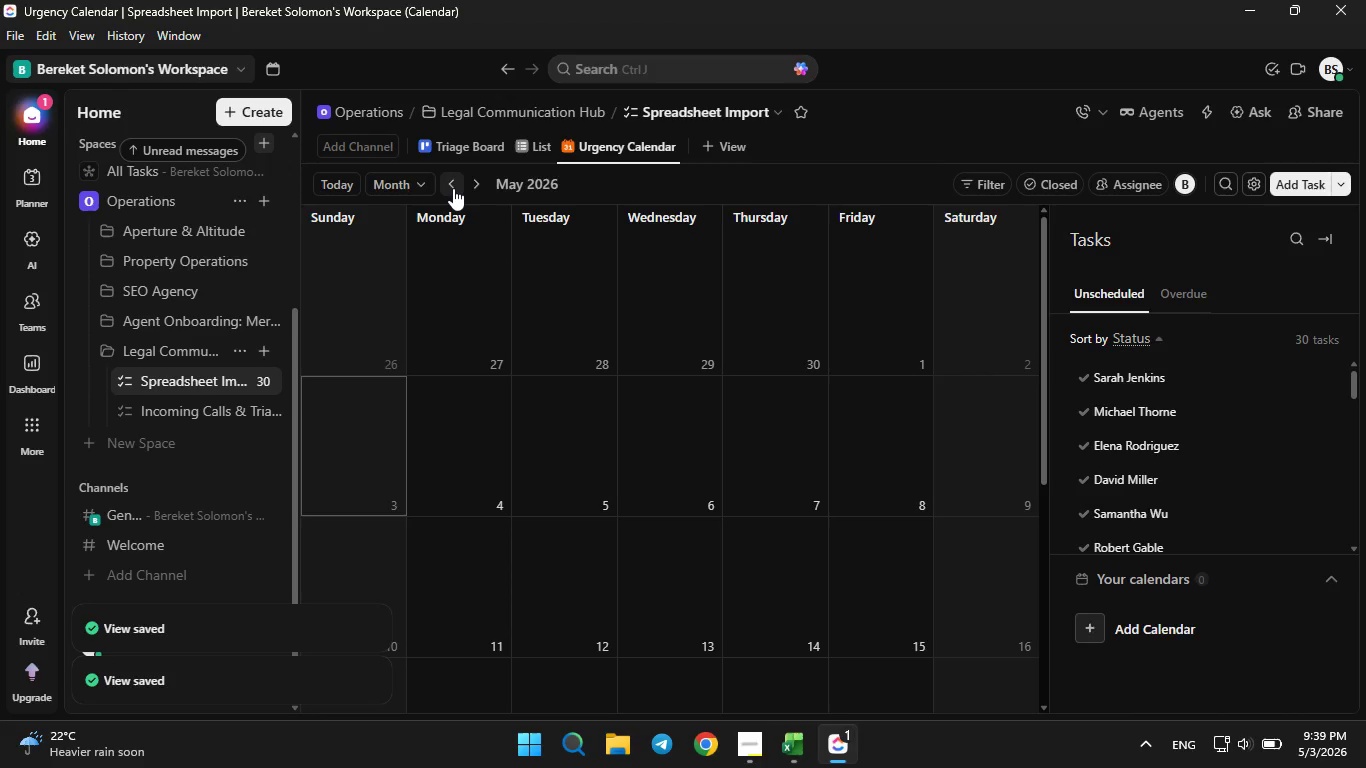 
double_click([453, 188])
 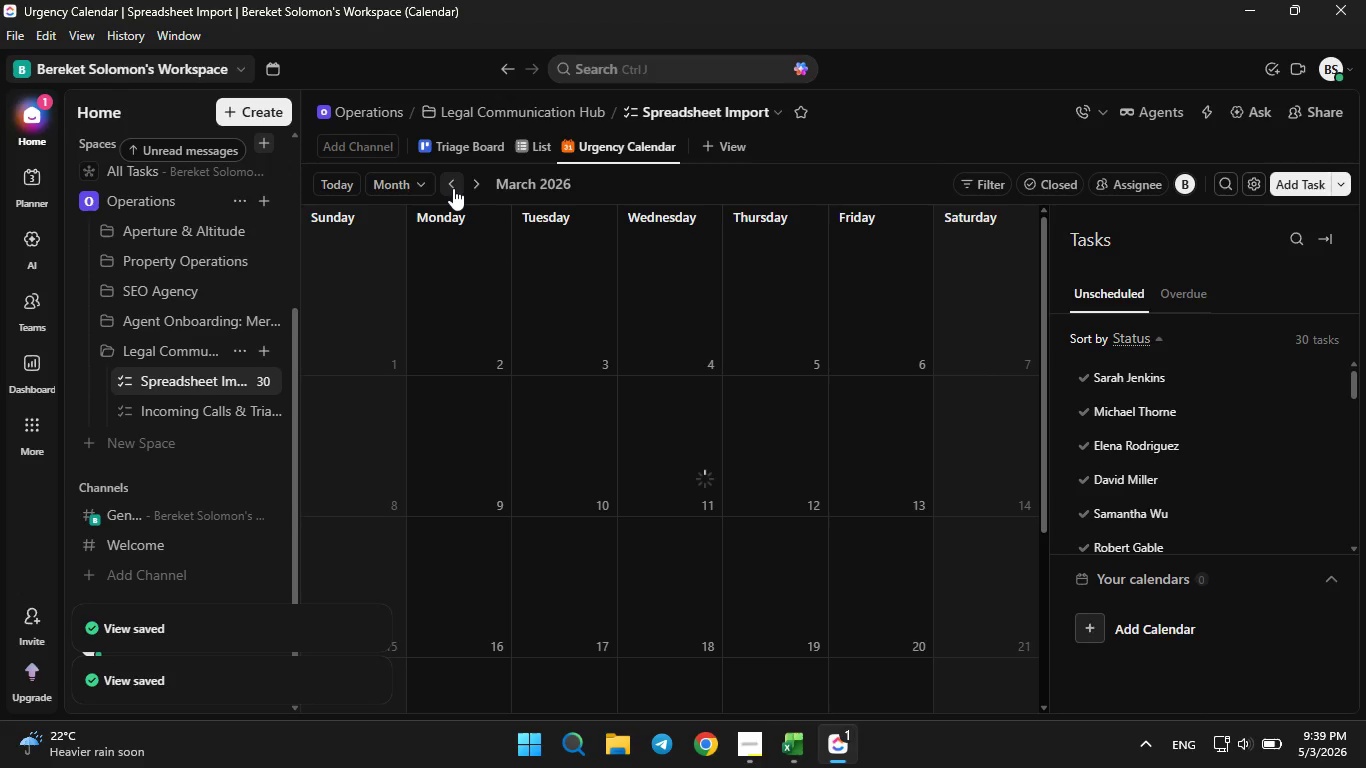 
triple_click([453, 188])
 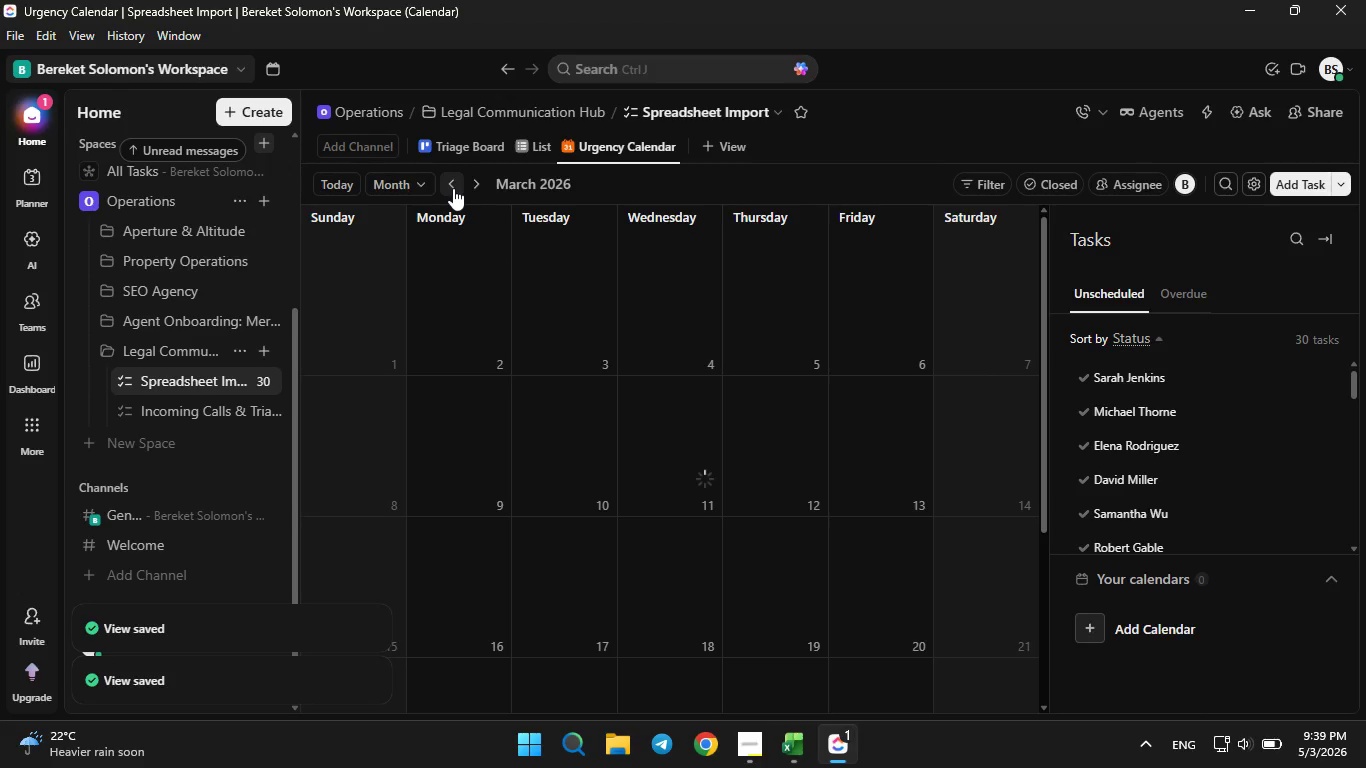 
triple_click([453, 188])
 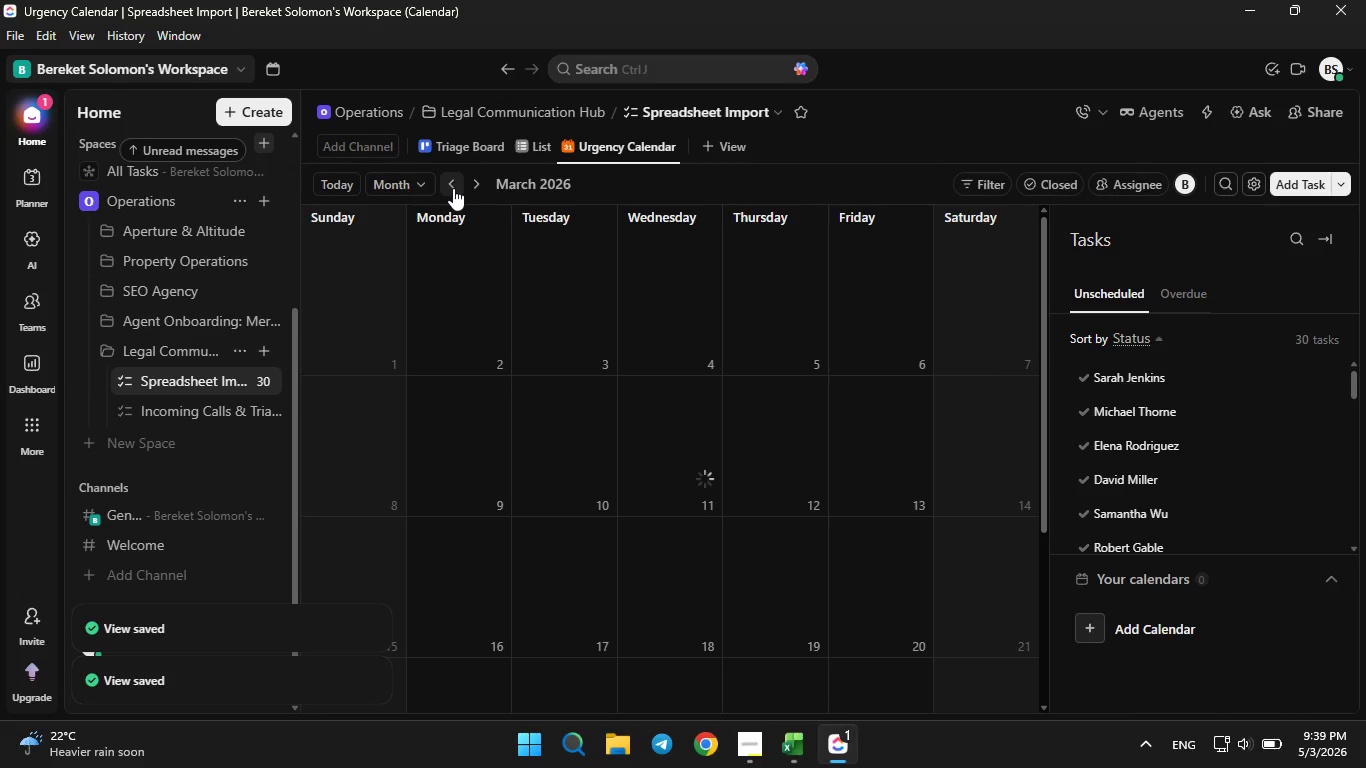 
triple_click([453, 188])
 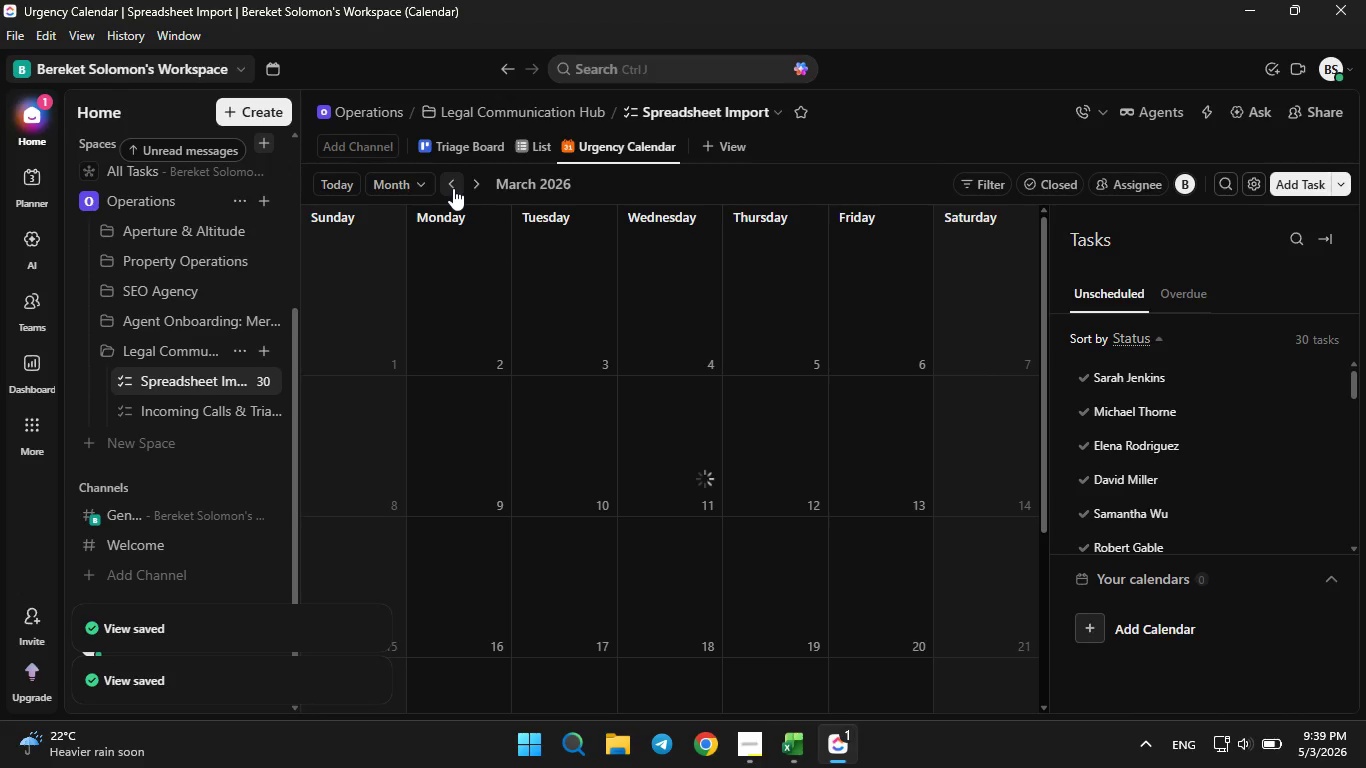 
triple_click([453, 188])
 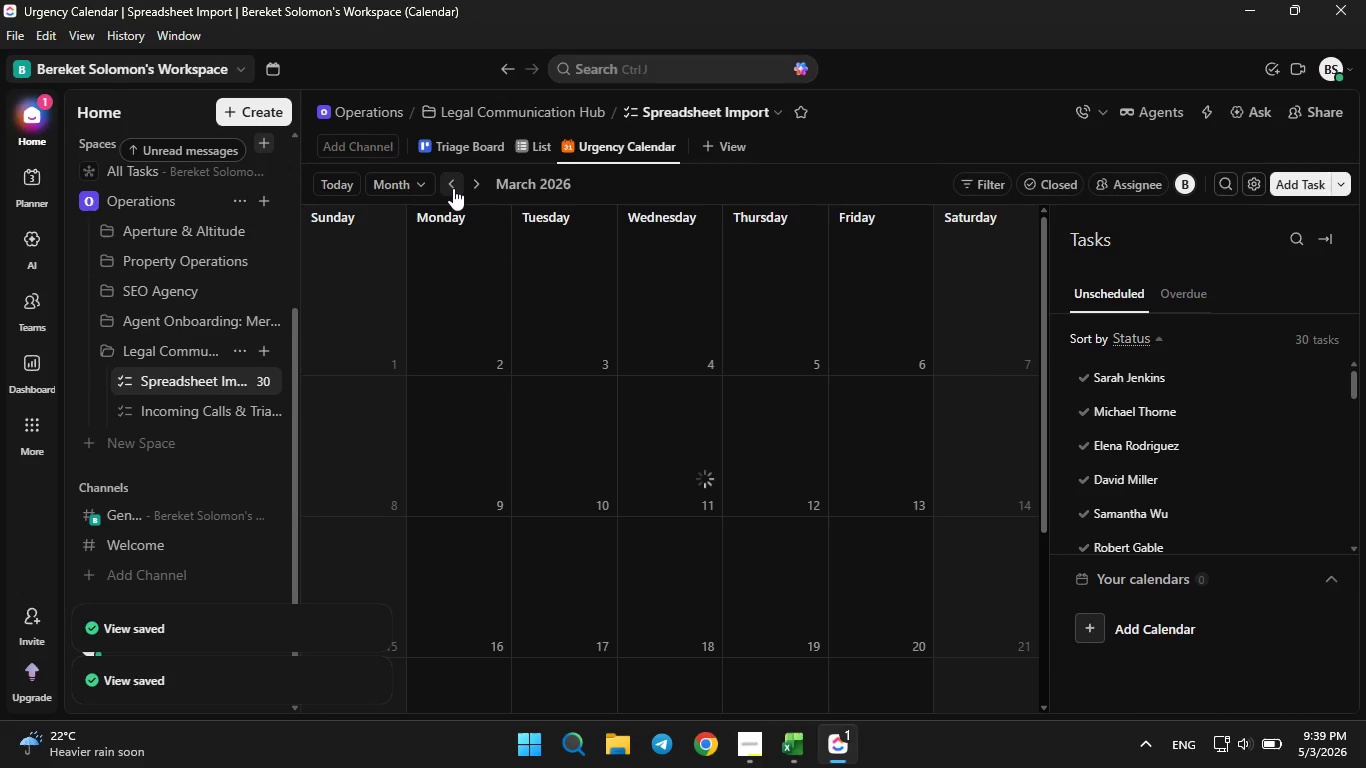 
triple_click([453, 188])
 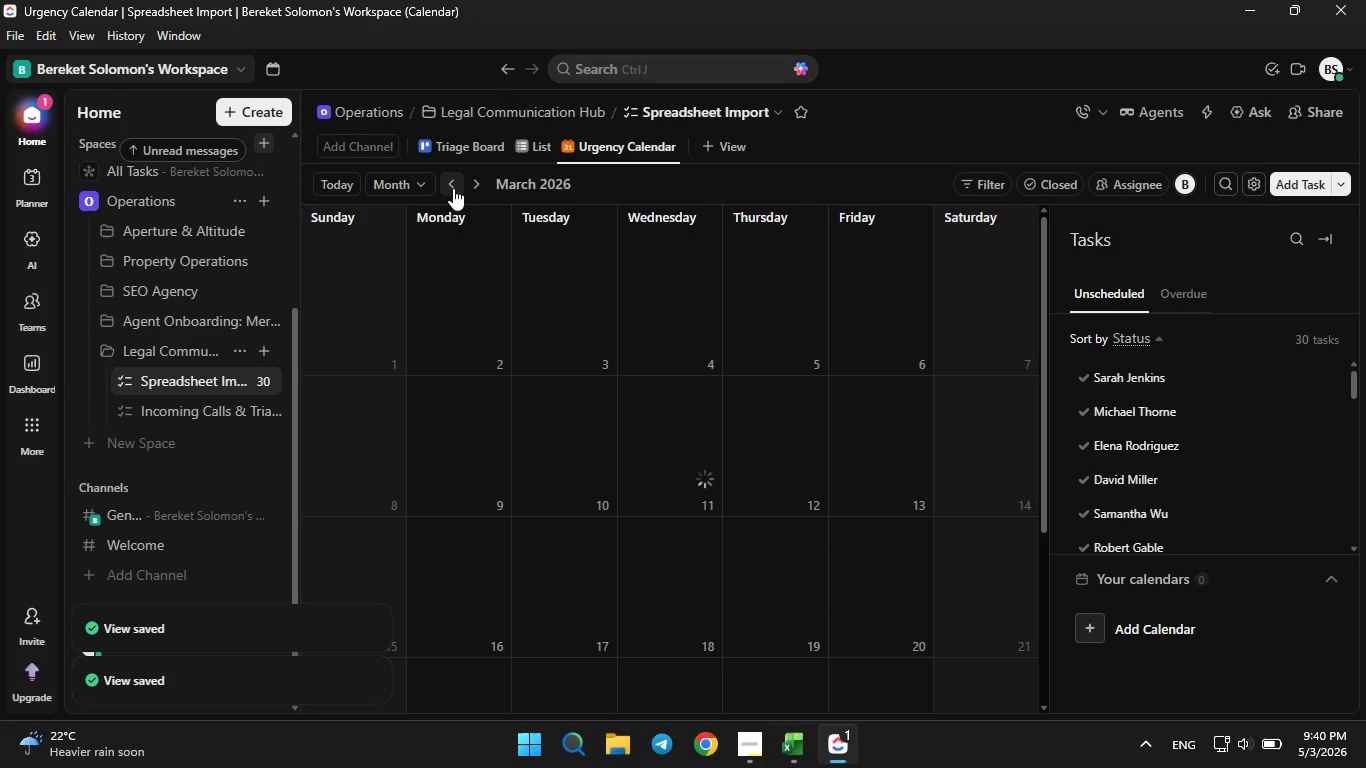 
triple_click([453, 188])
 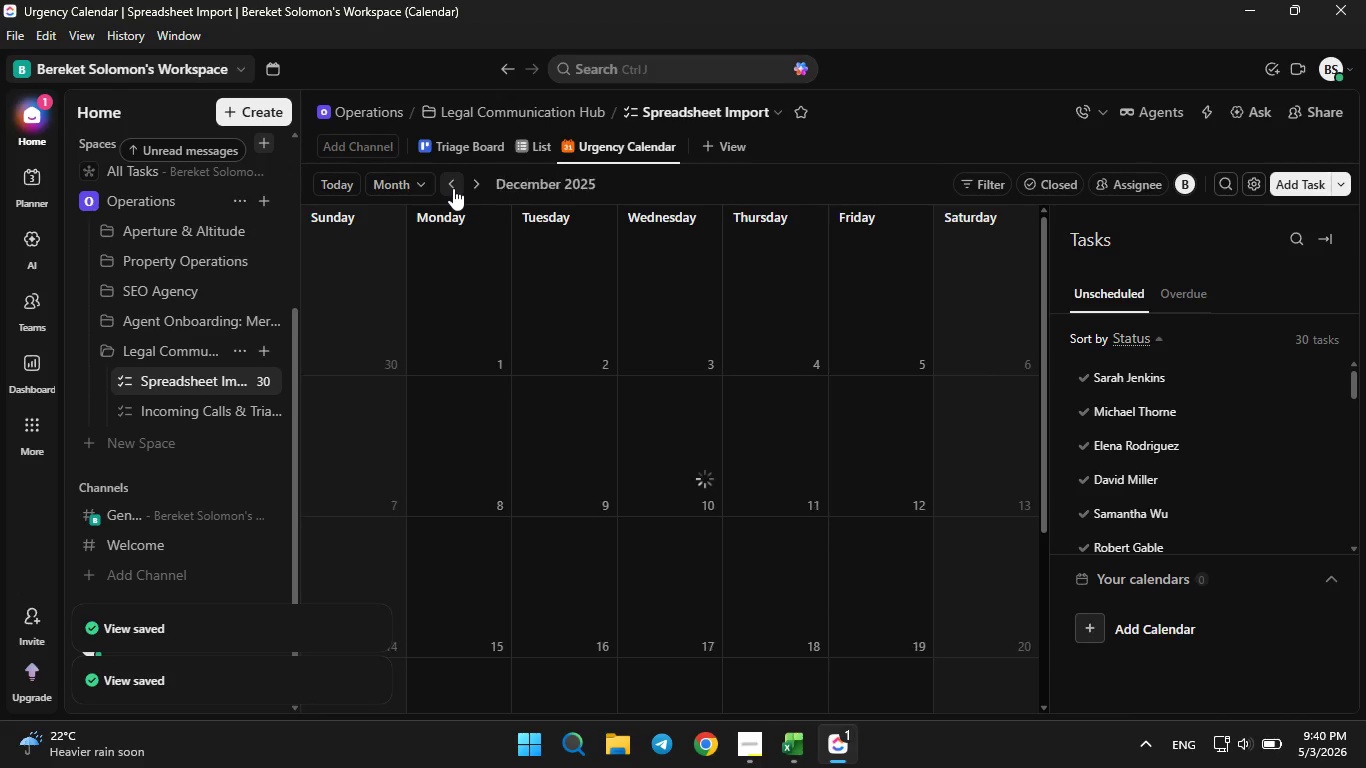 
triple_click([453, 188])
 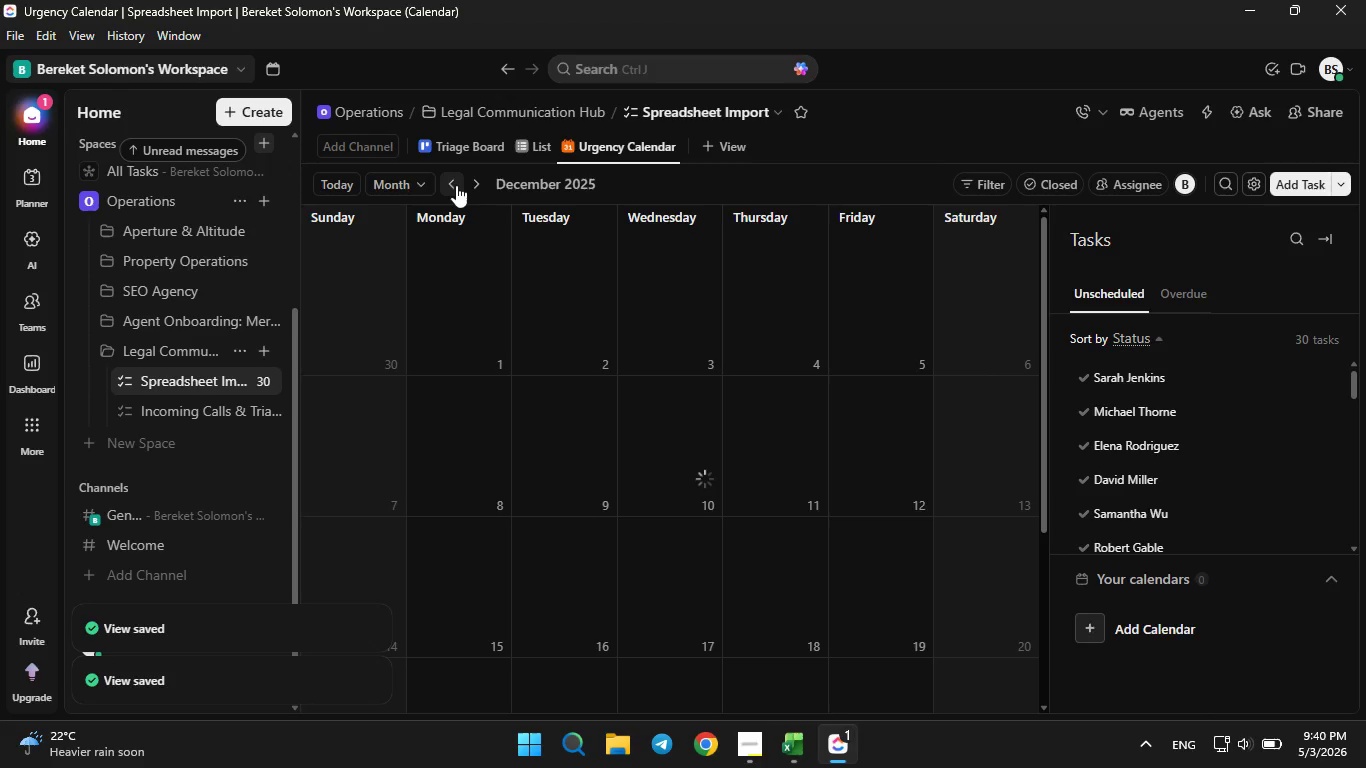 
double_click([456, 184])
 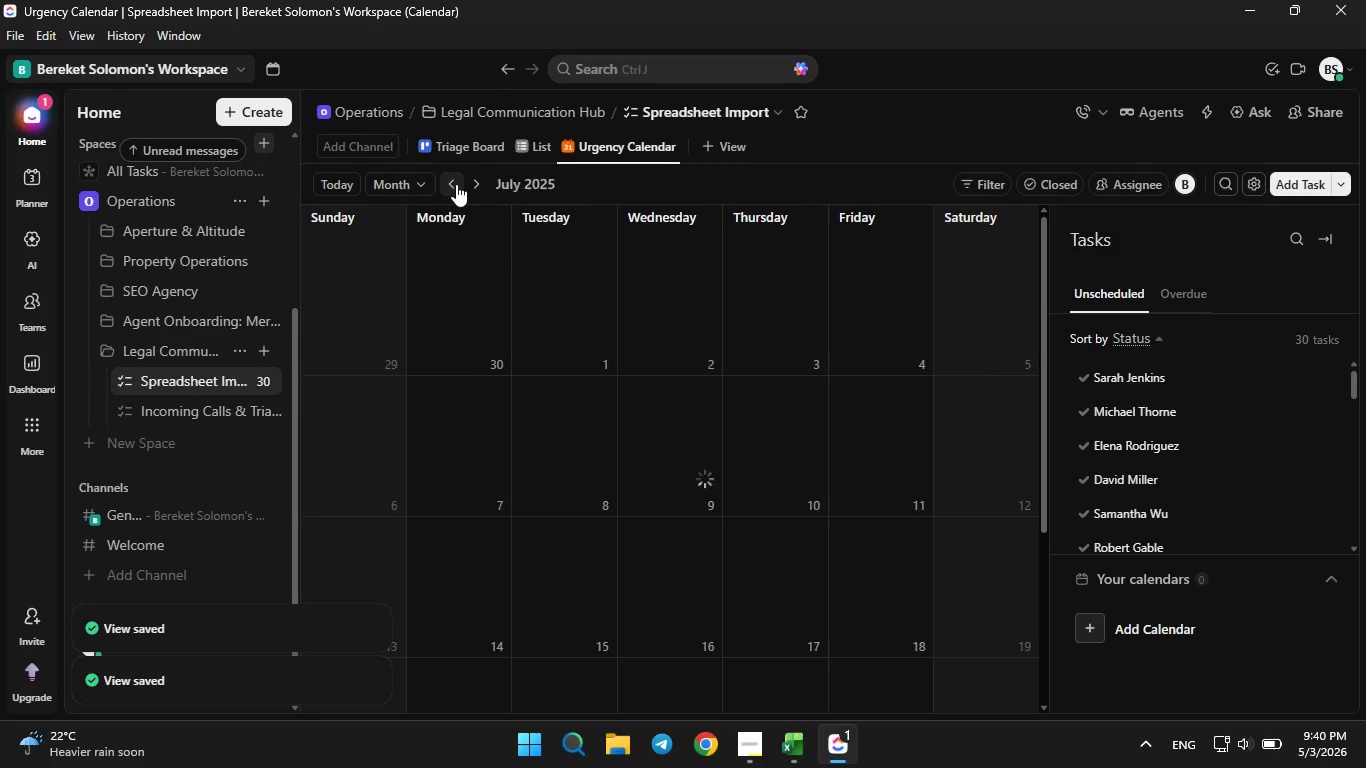 
triple_click([456, 184])
 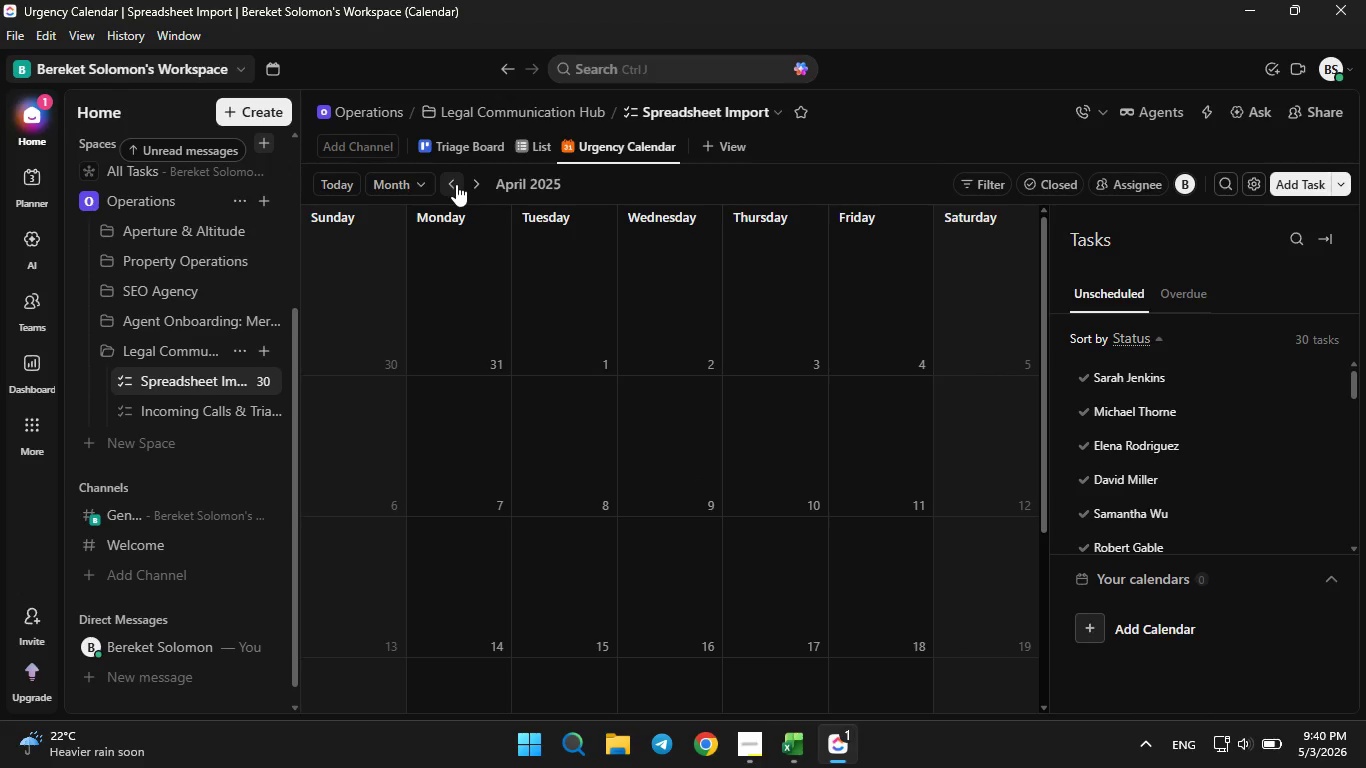 
double_click([456, 184])
 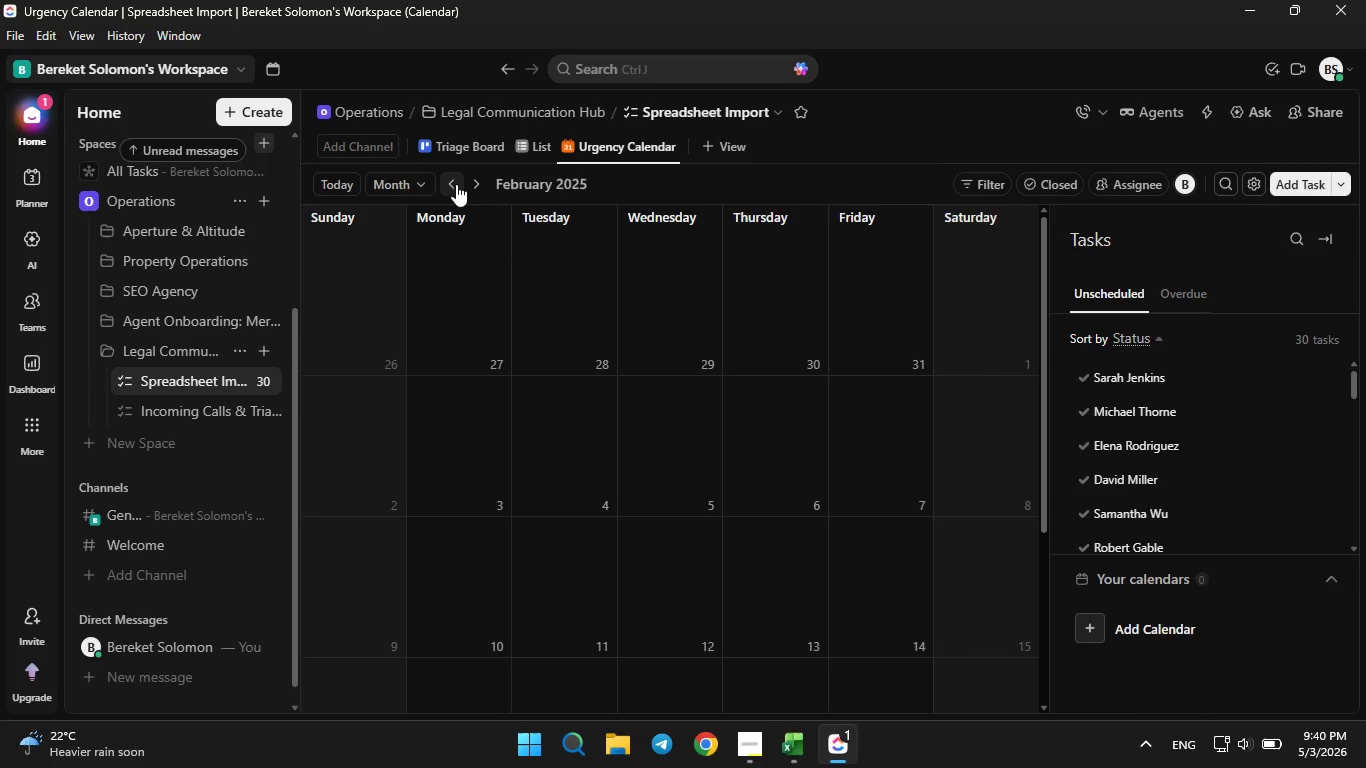 
double_click([456, 184])
 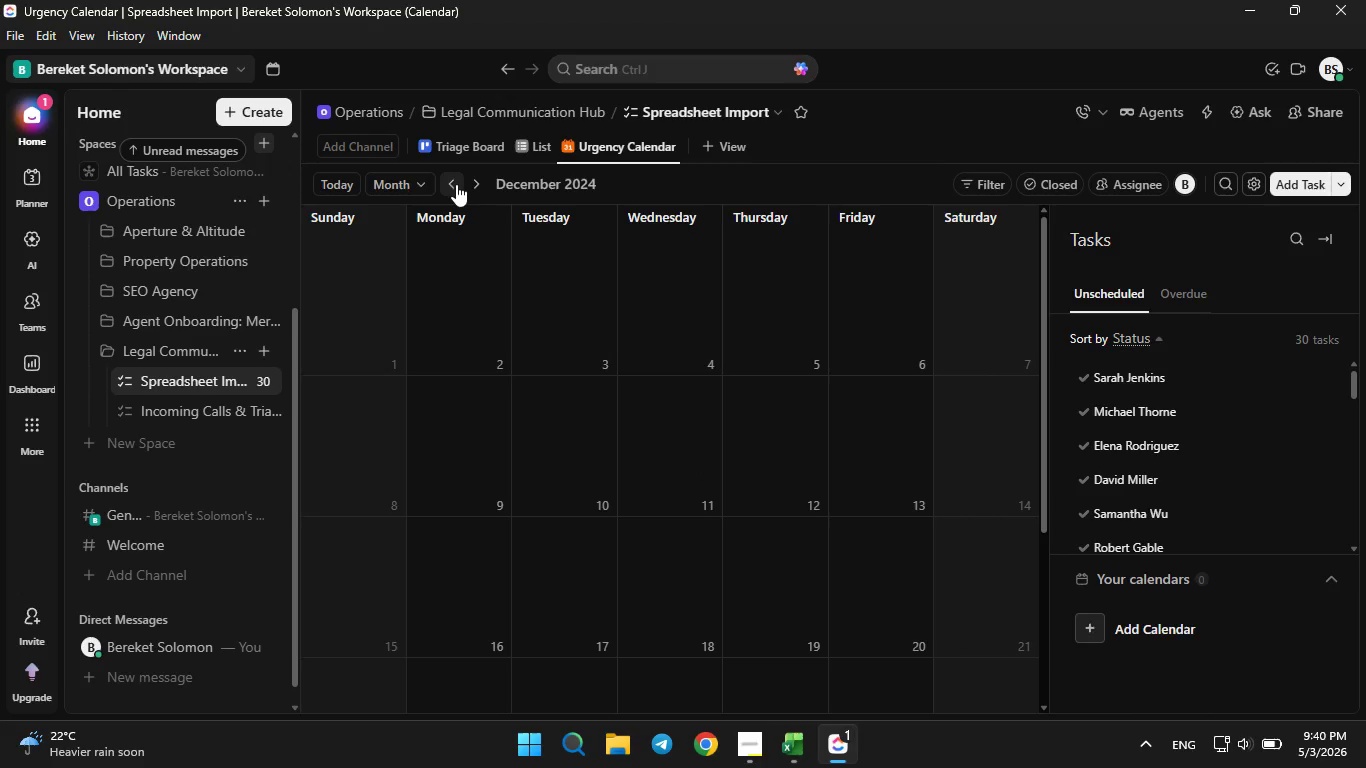 
left_click([456, 184])
 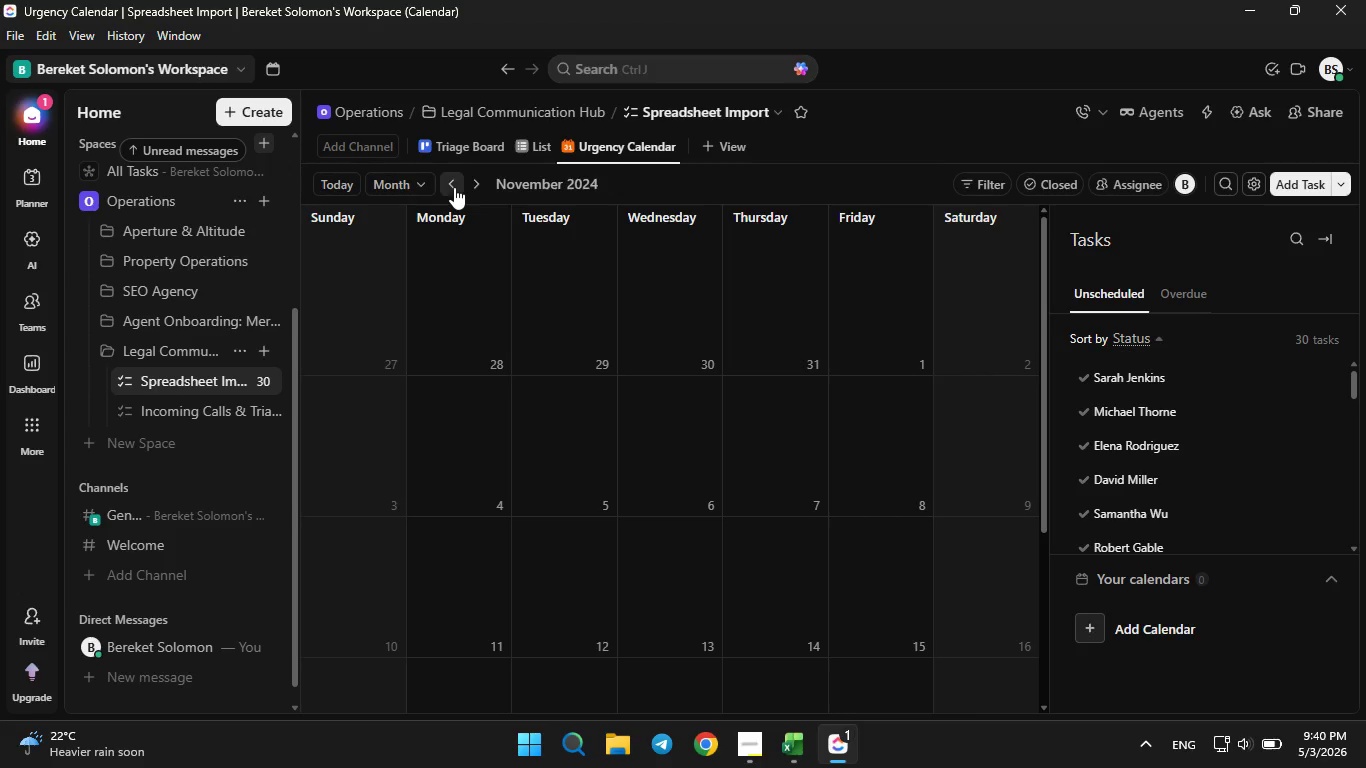 
left_click([454, 187])
 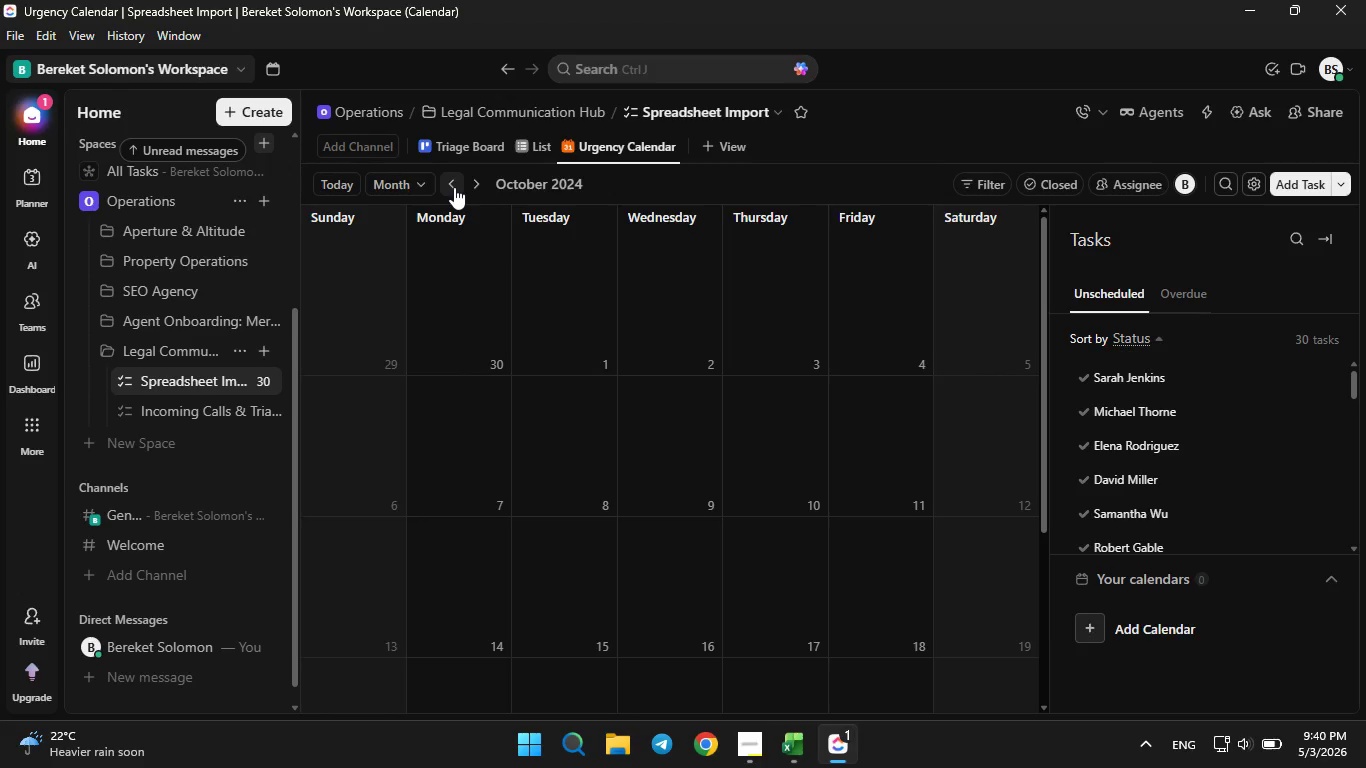 
double_click([454, 187])
 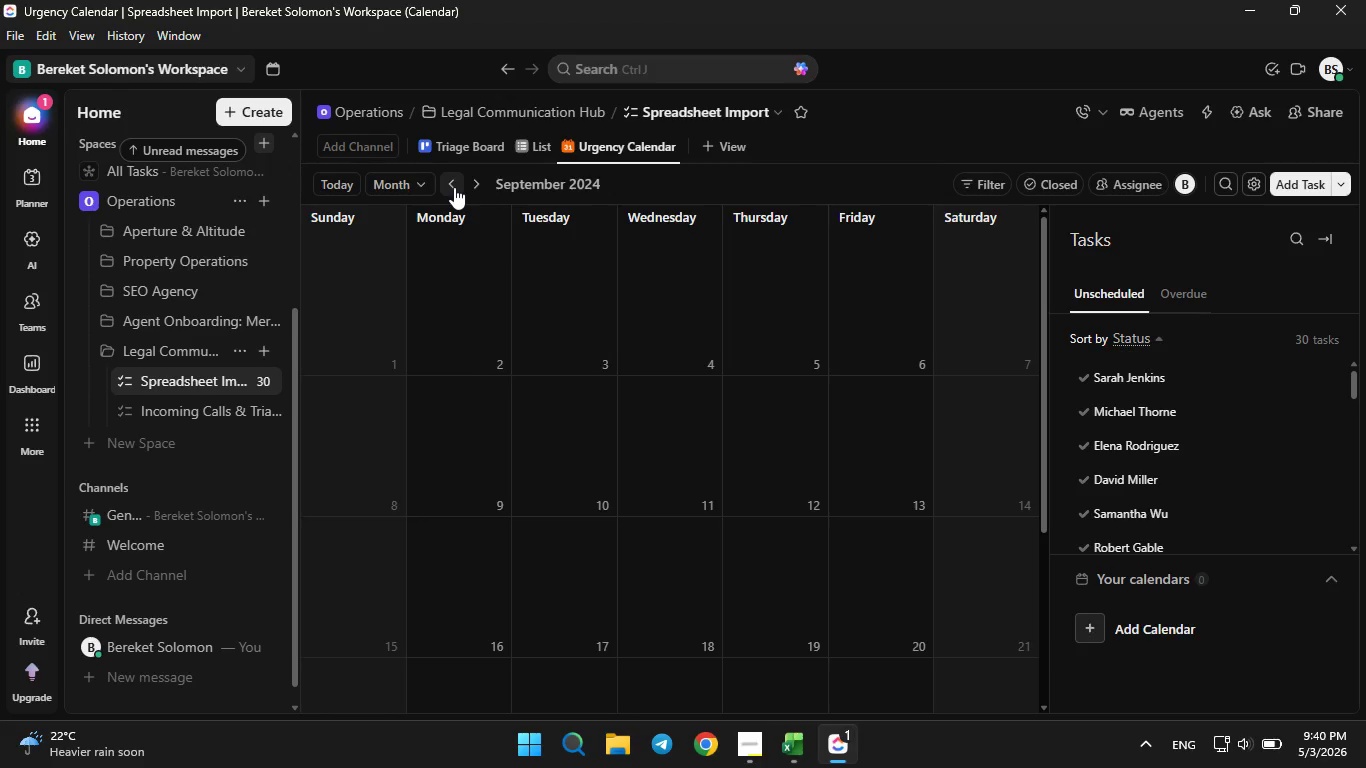 
triple_click([454, 187])
 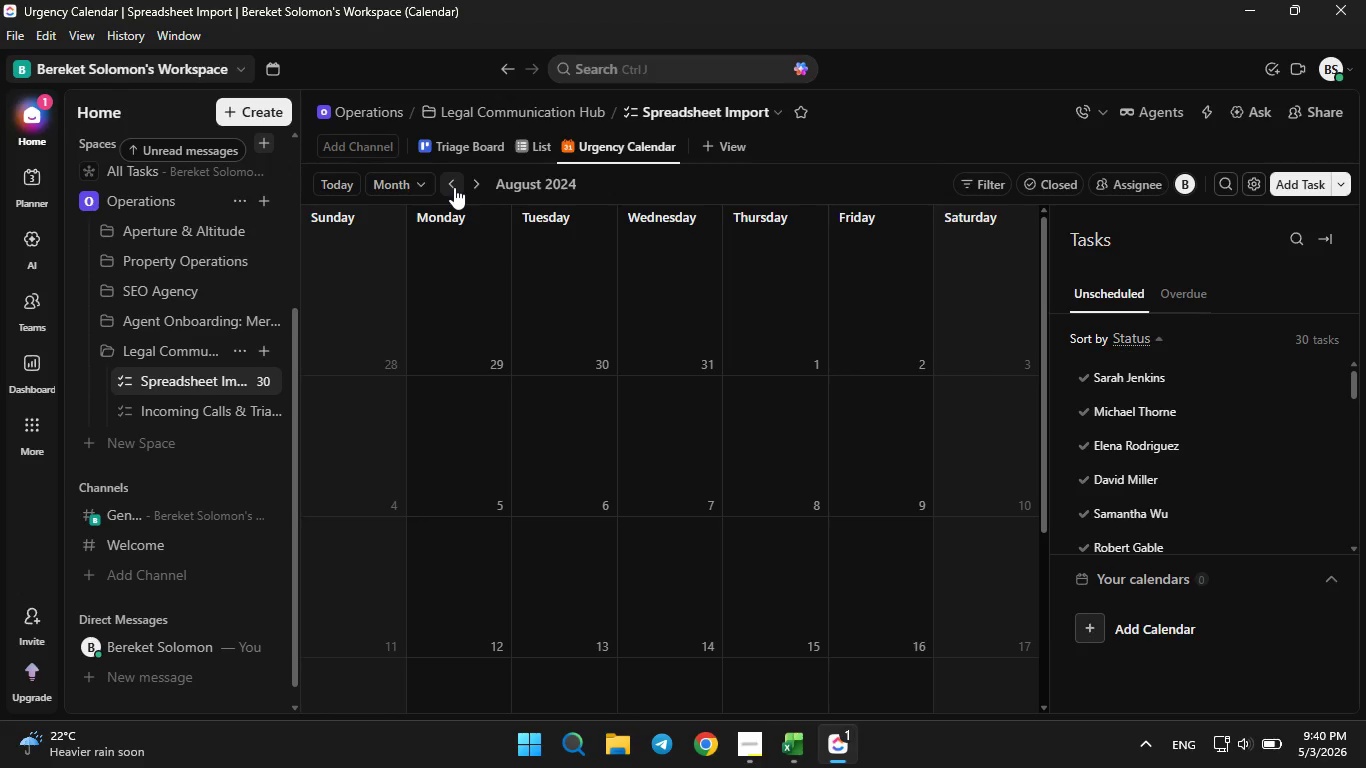 
triple_click([454, 187])
 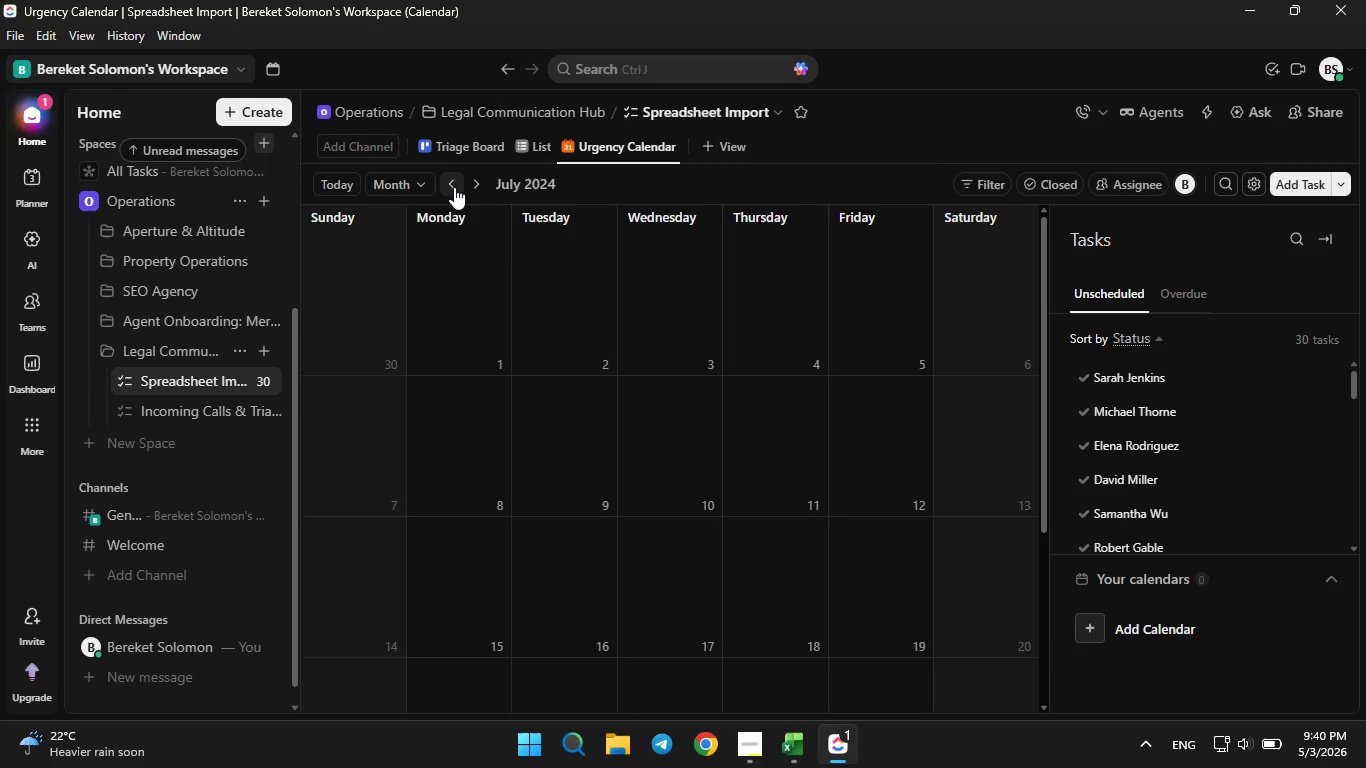 
triple_click([454, 187])
 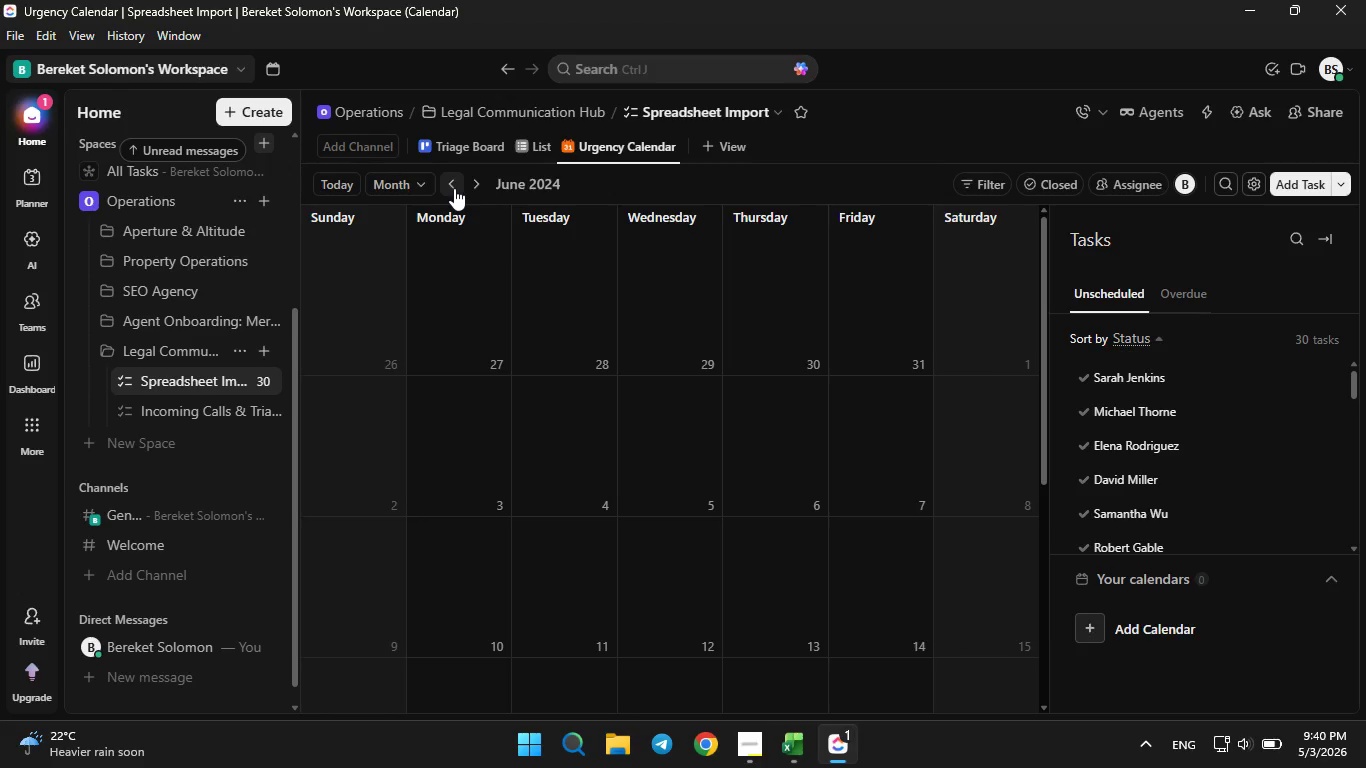 
left_click([454, 188])
 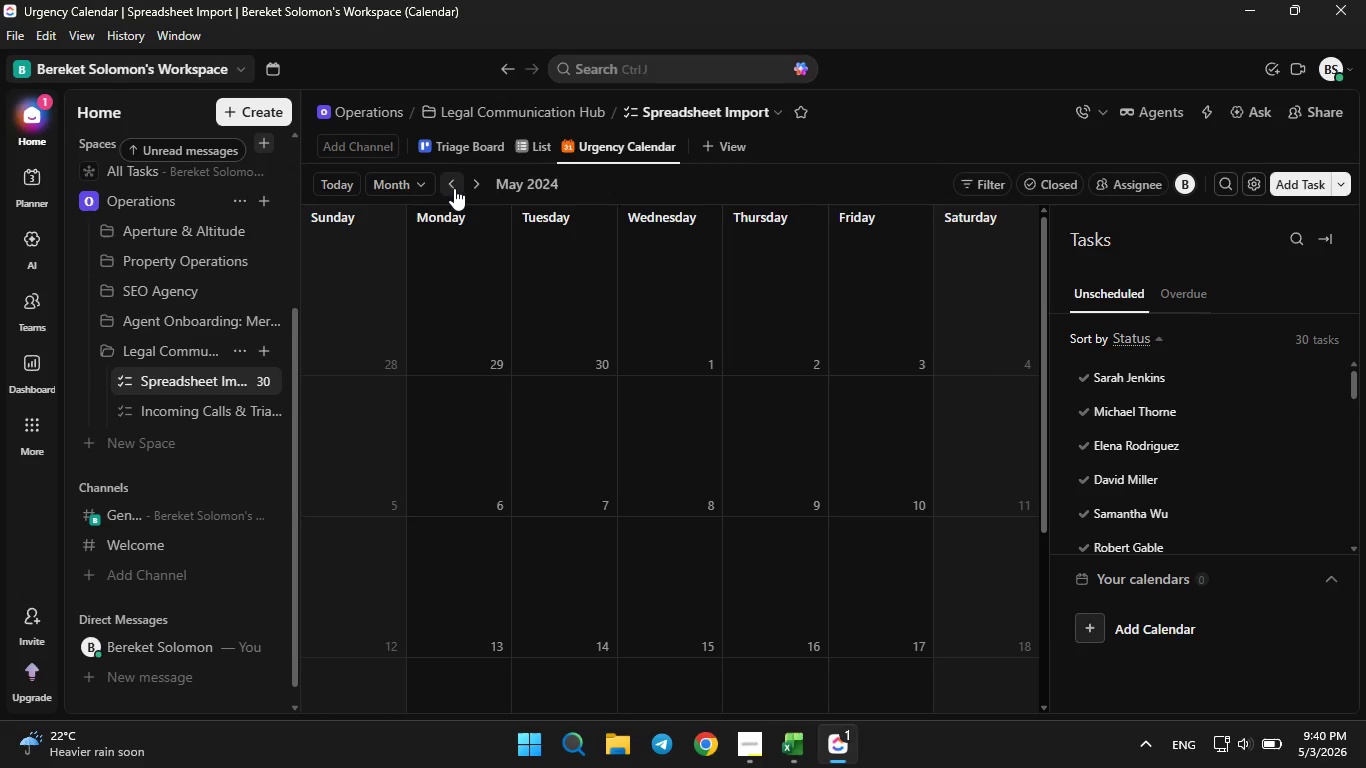 
left_click([454, 188])
 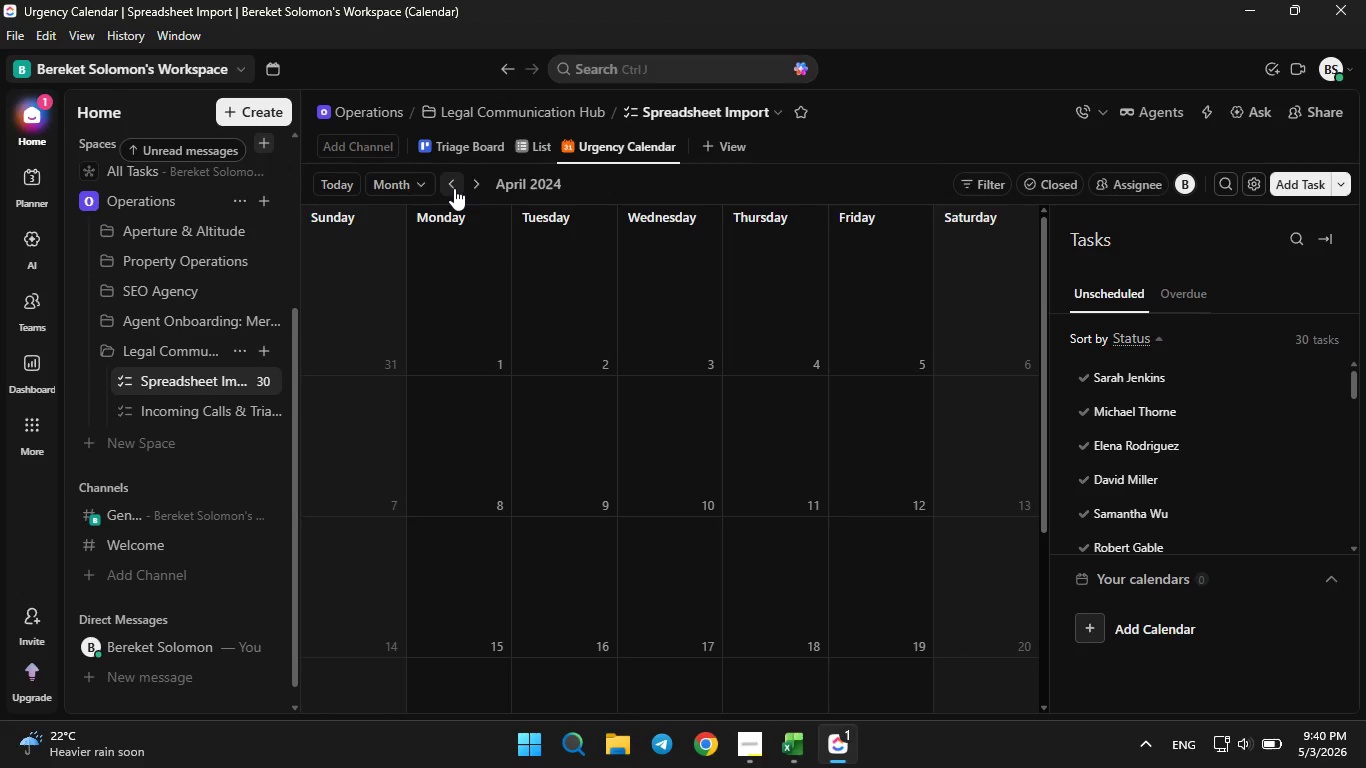 
left_click([454, 188])
 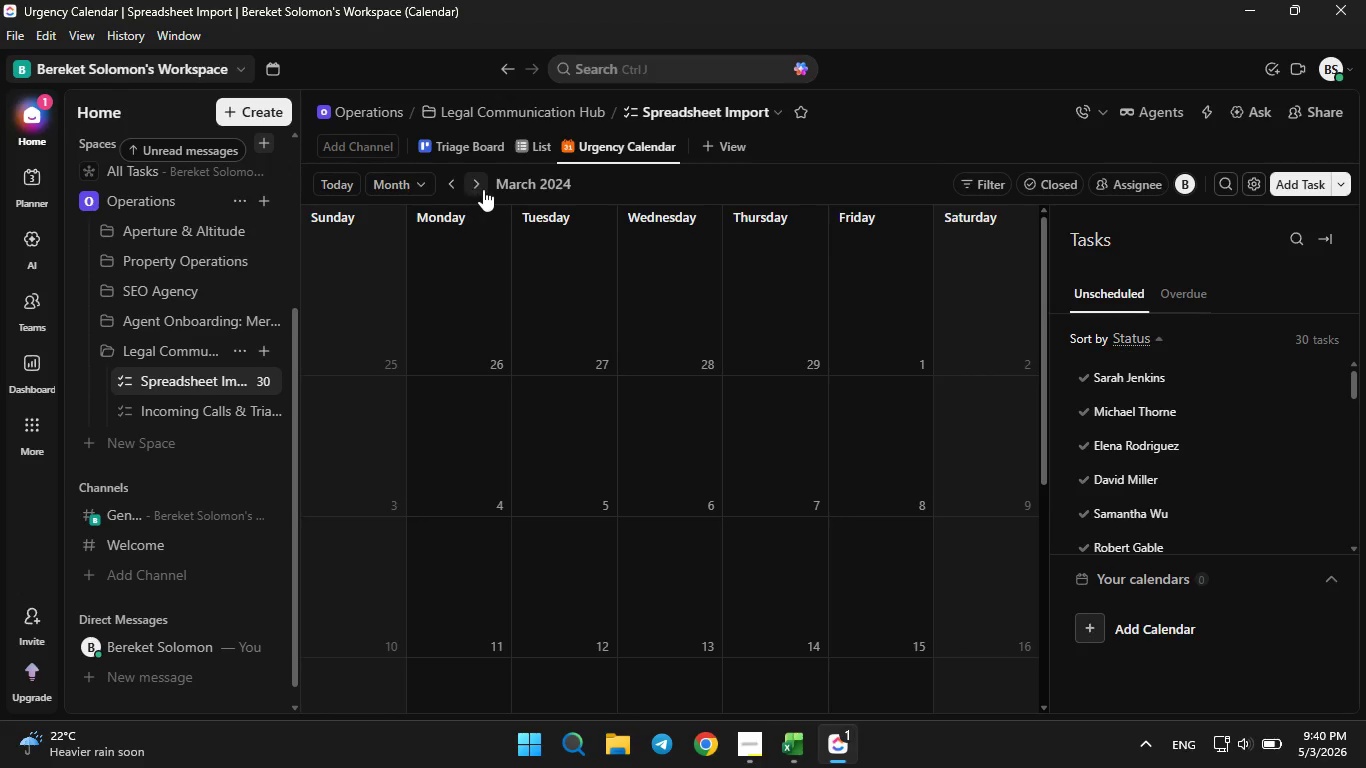 
left_click([483, 189])
 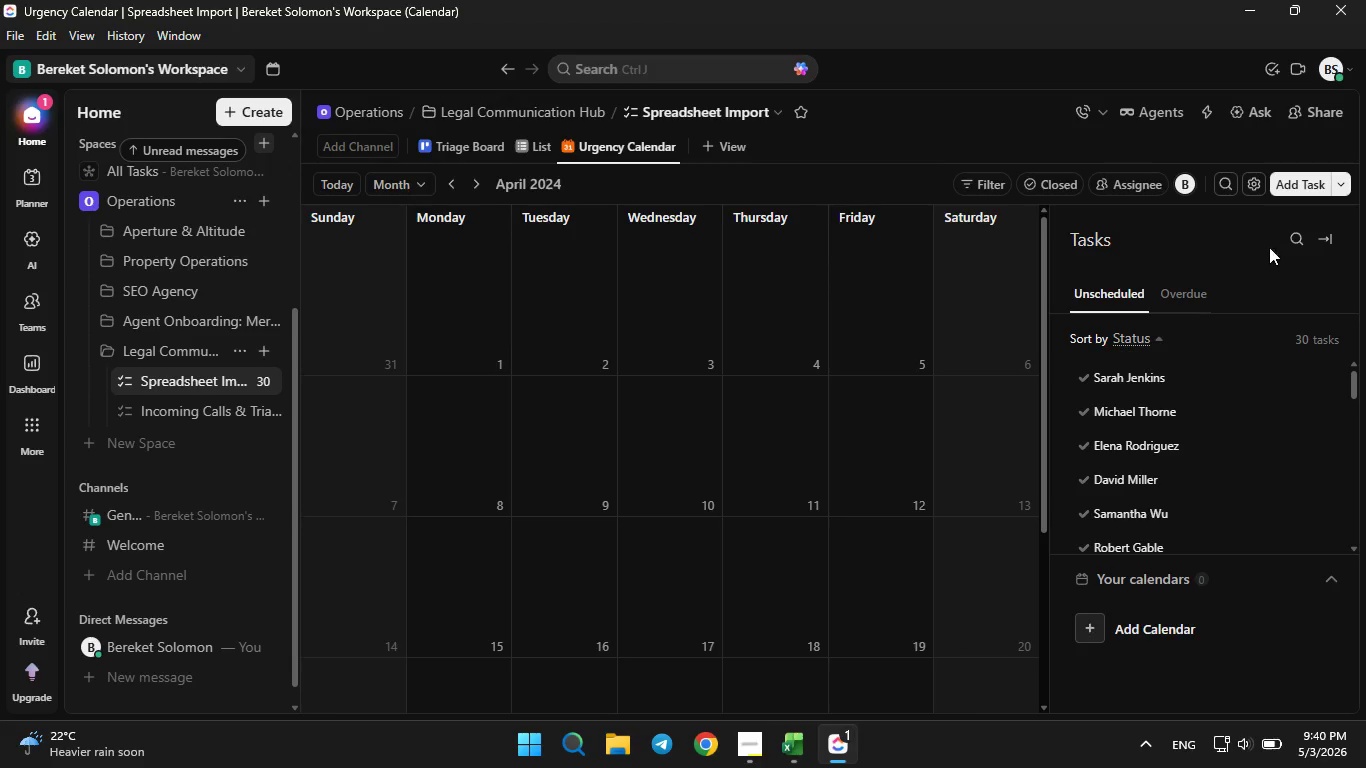 
left_click([1328, 236])
 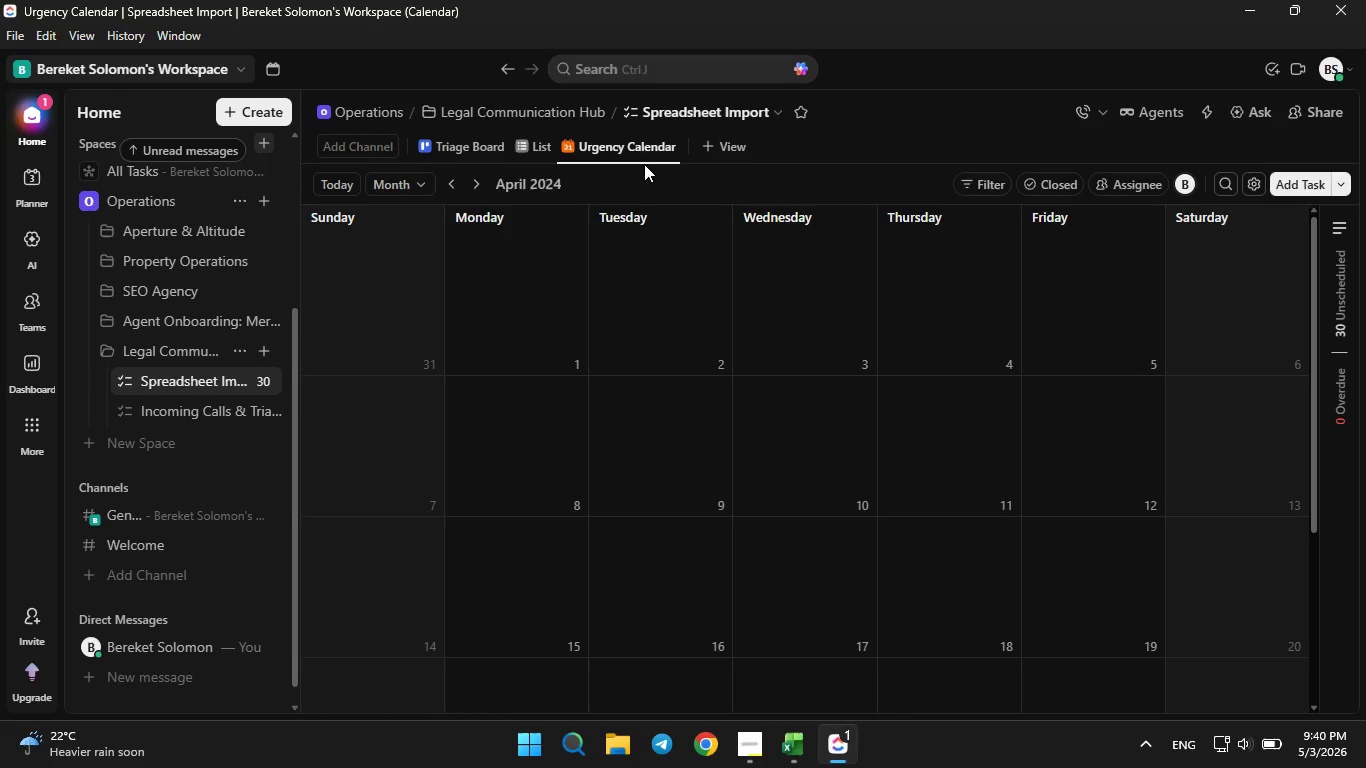 
left_click([635, 151])
 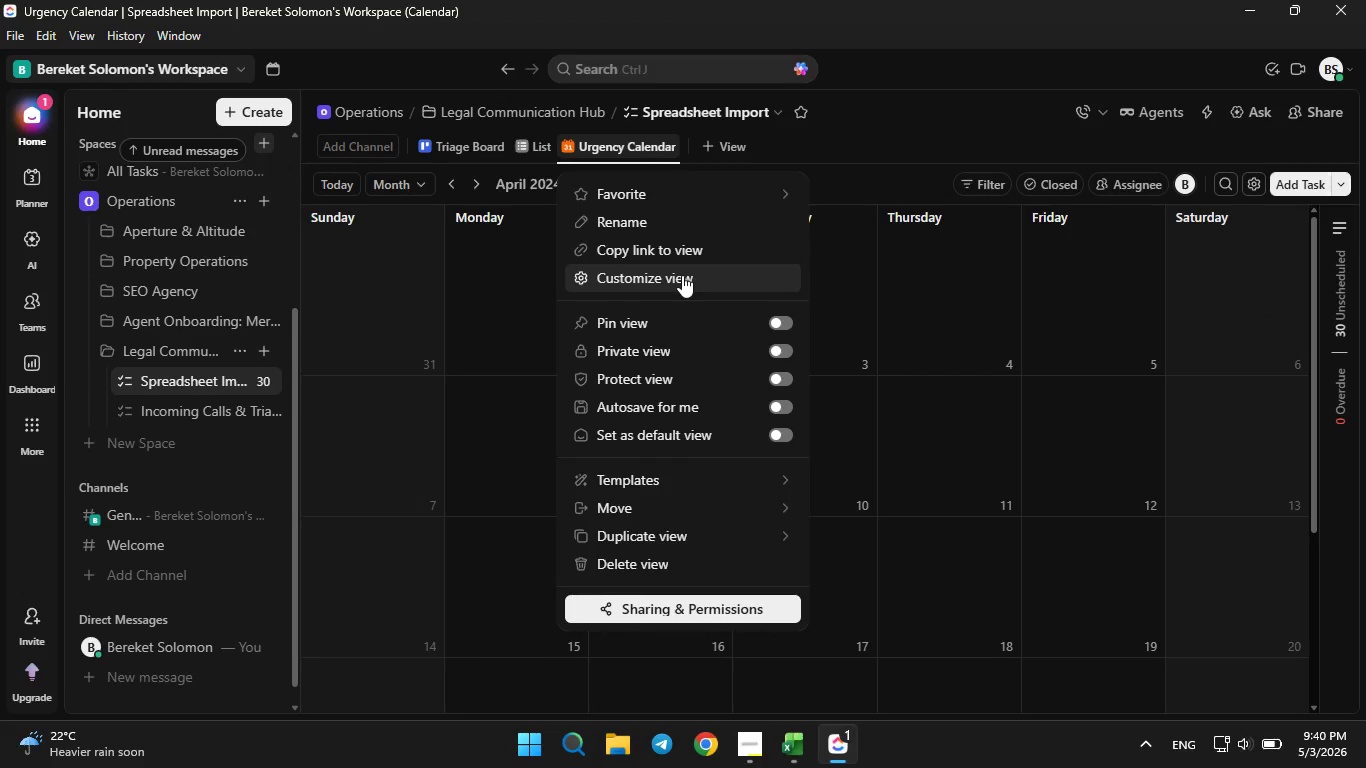 
left_click([682, 275])
 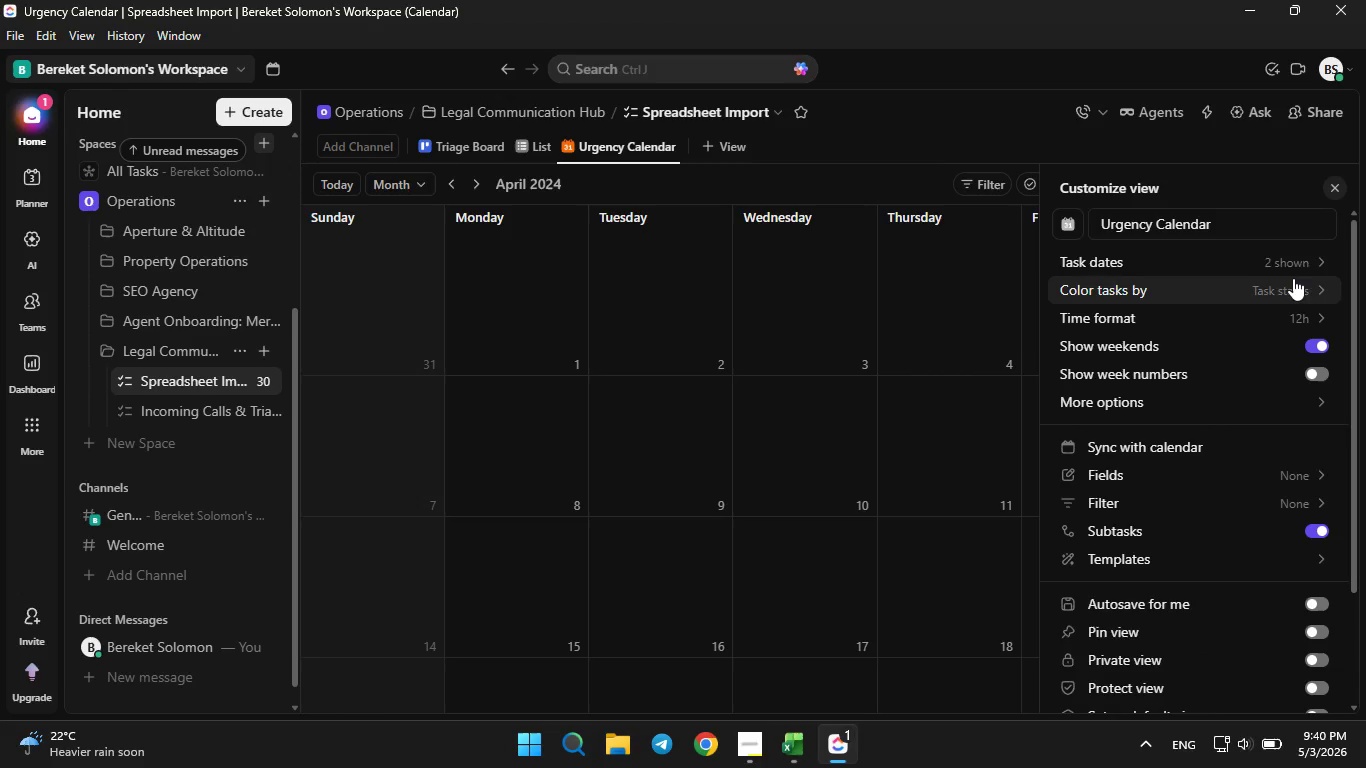 
left_click([1291, 272])
 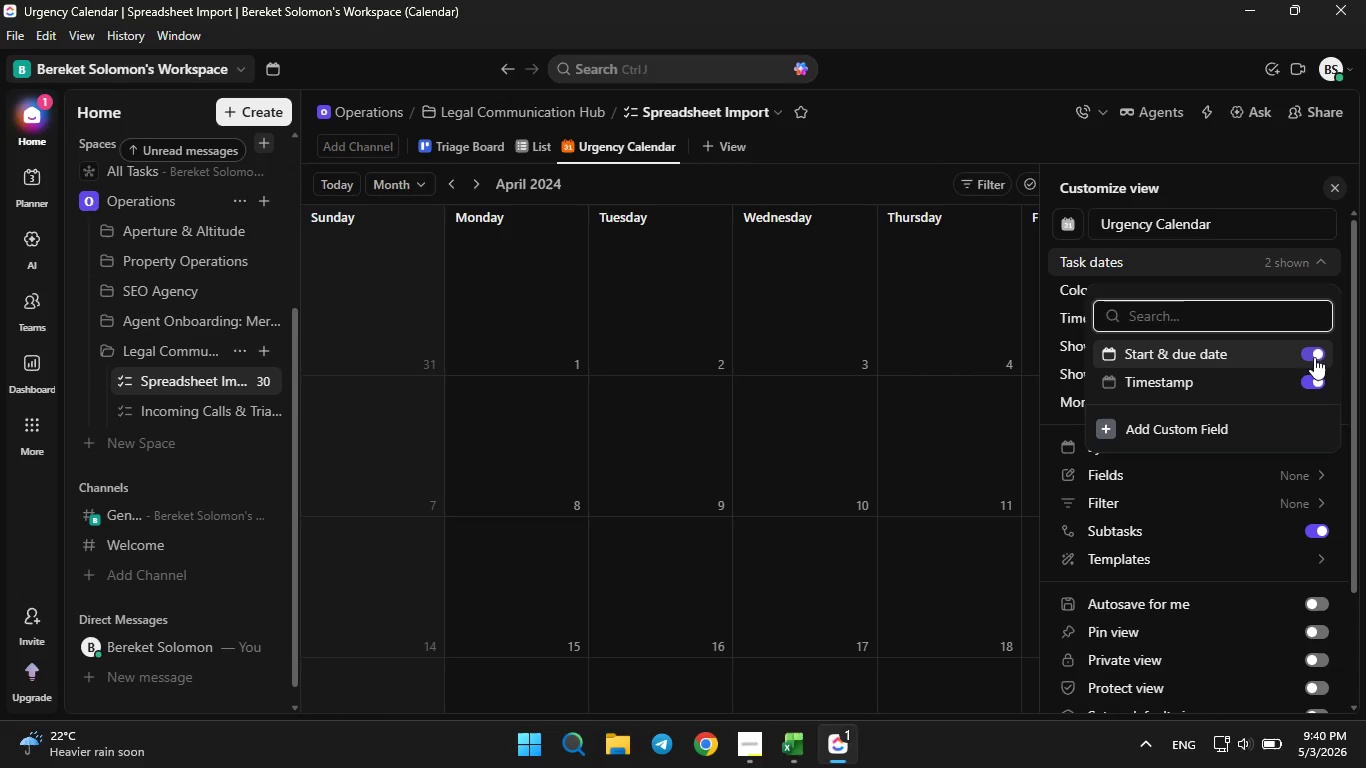 
left_click([1318, 349])
 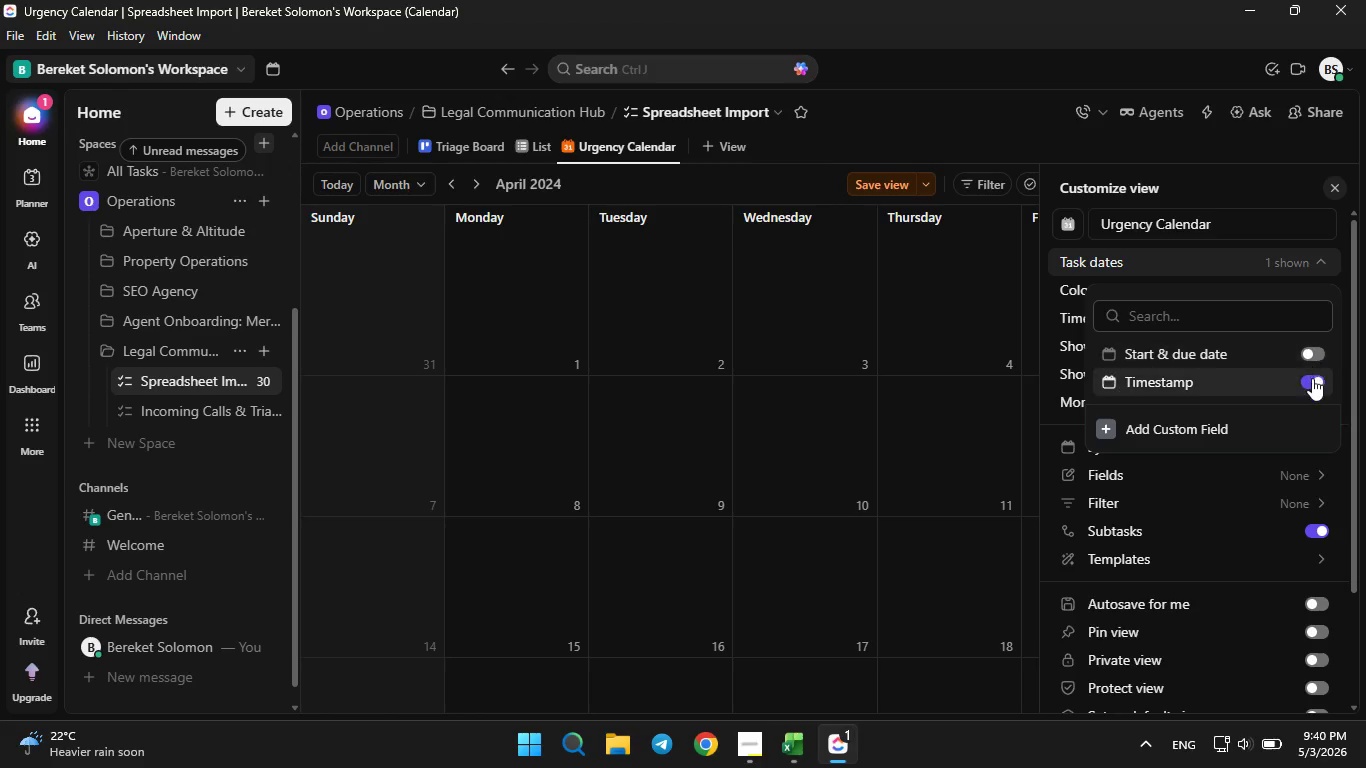 
left_click([1312, 381])
 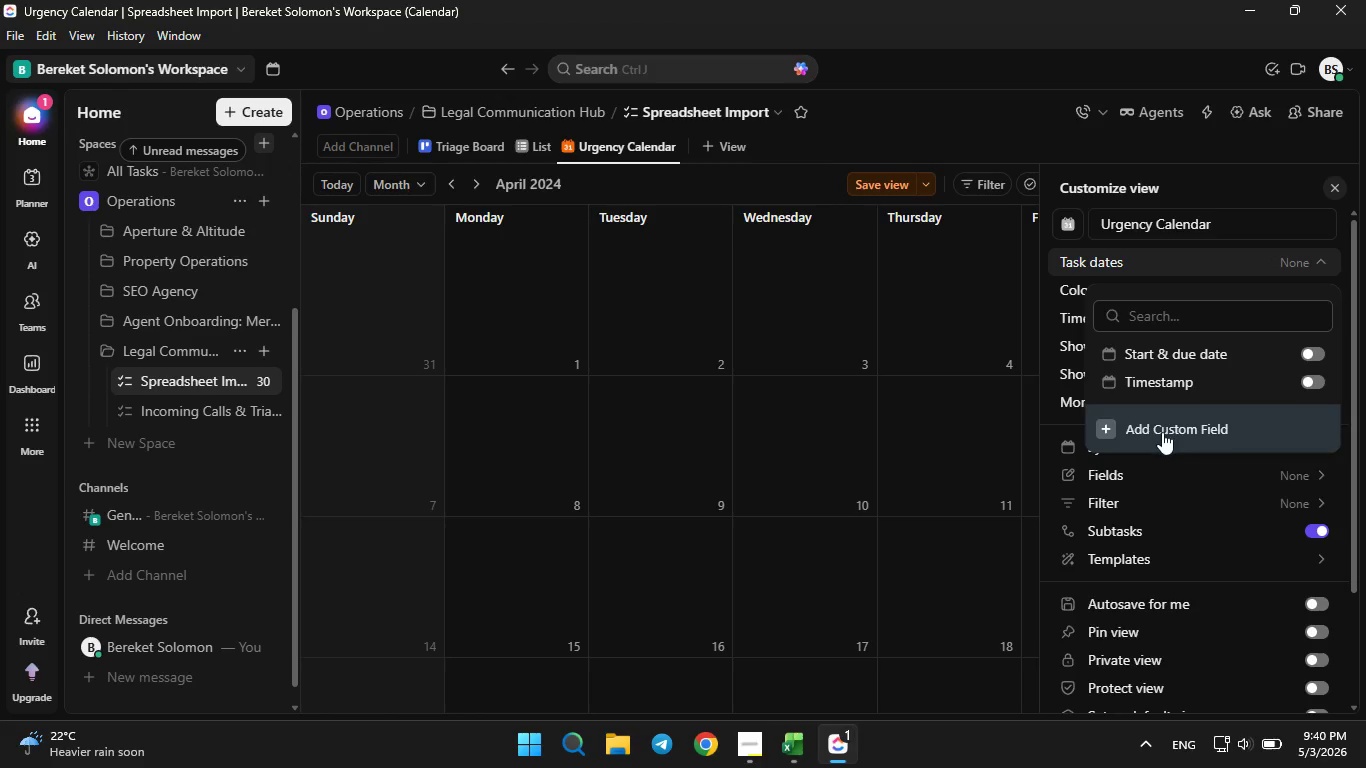 
left_click([1162, 432])
 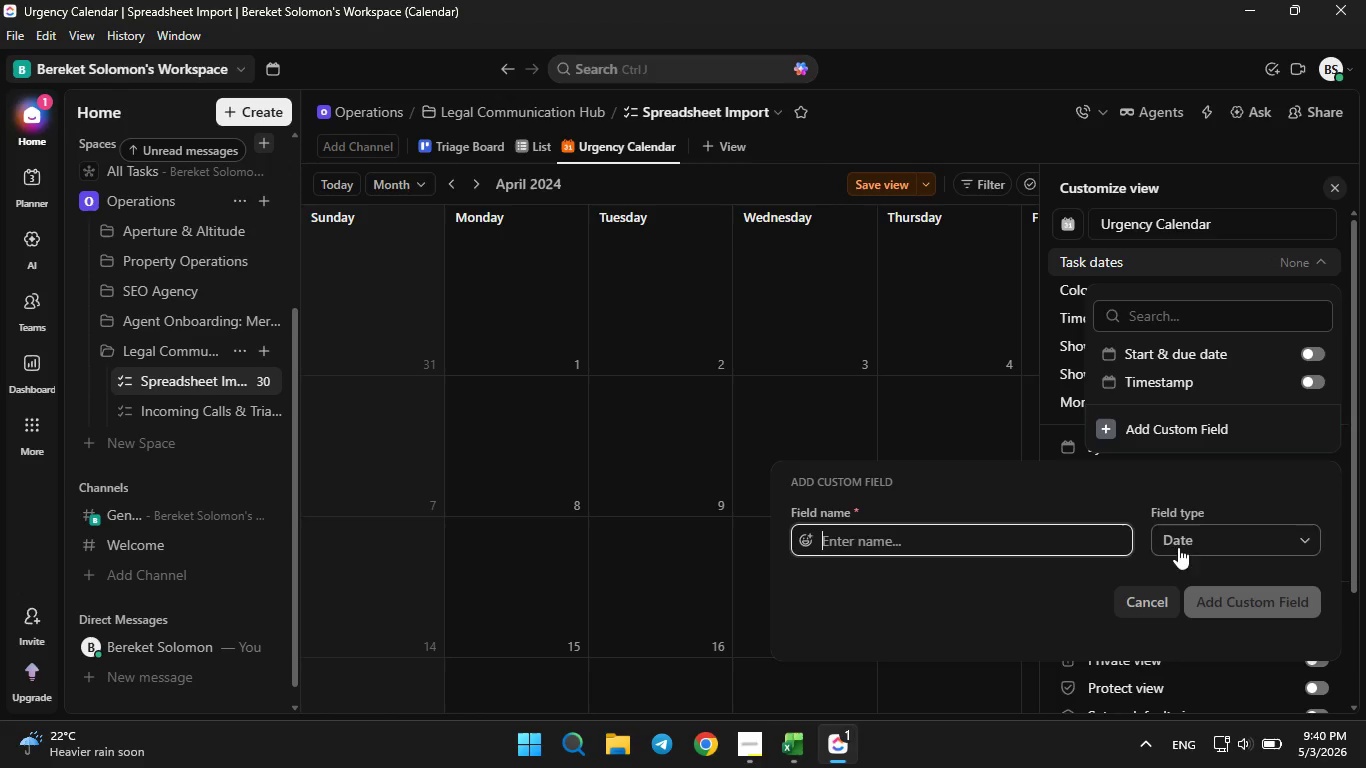 
left_click([1161, 596])
 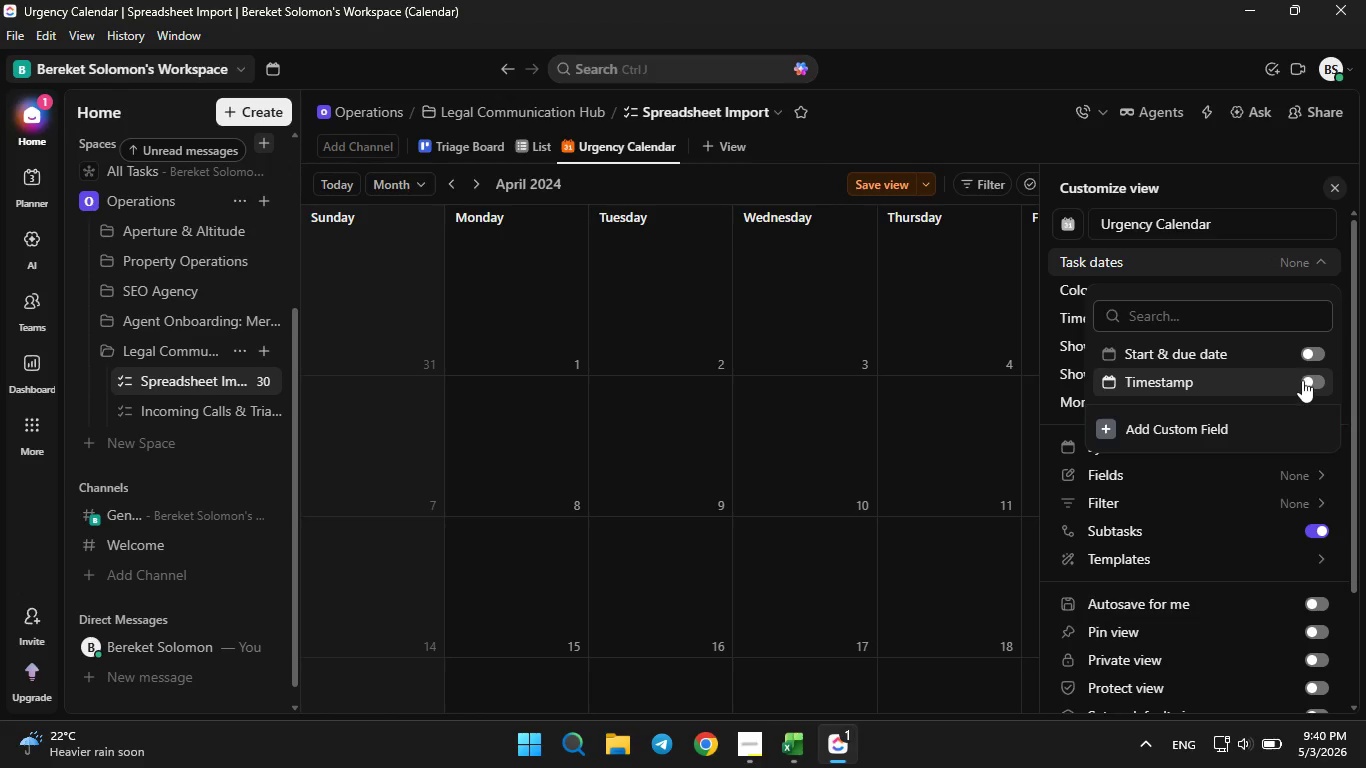 
left_click([1312, 378])
 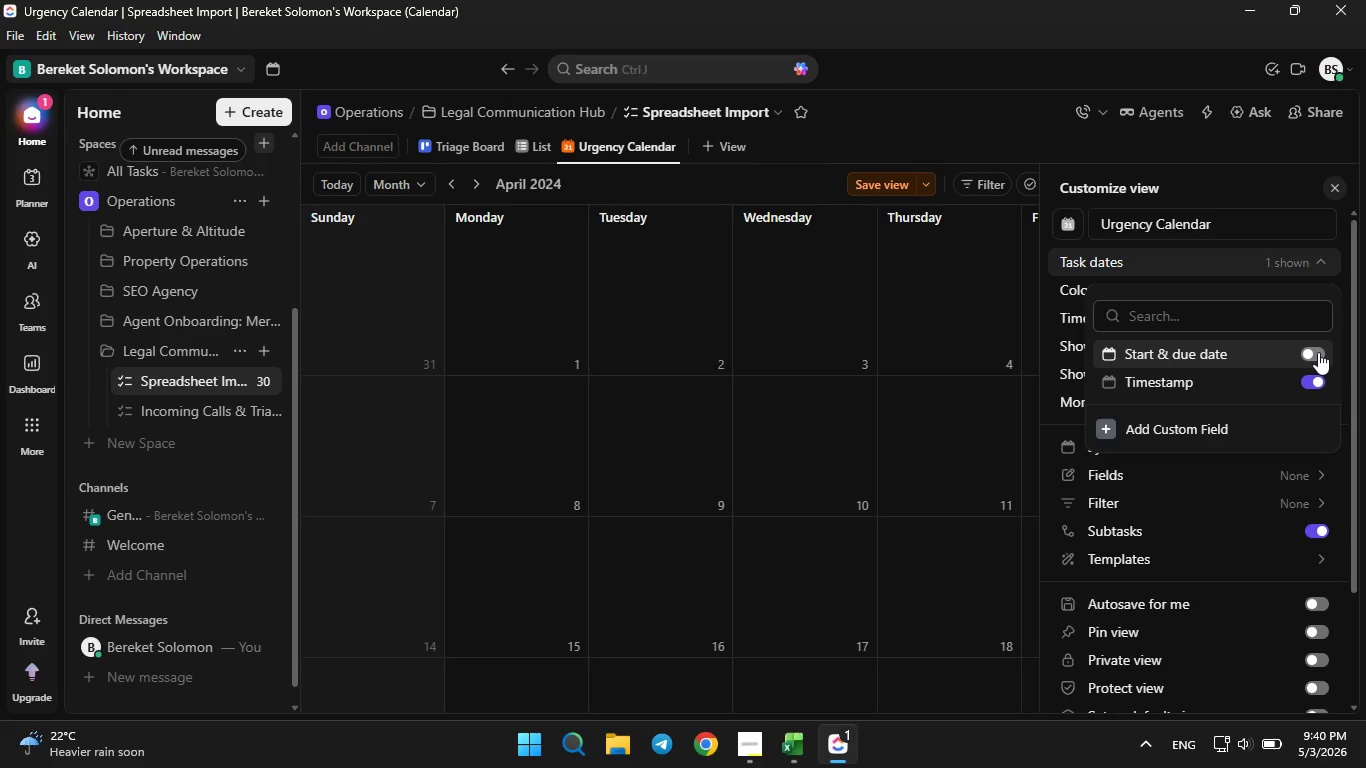 
left_click([1318, 351])
 